 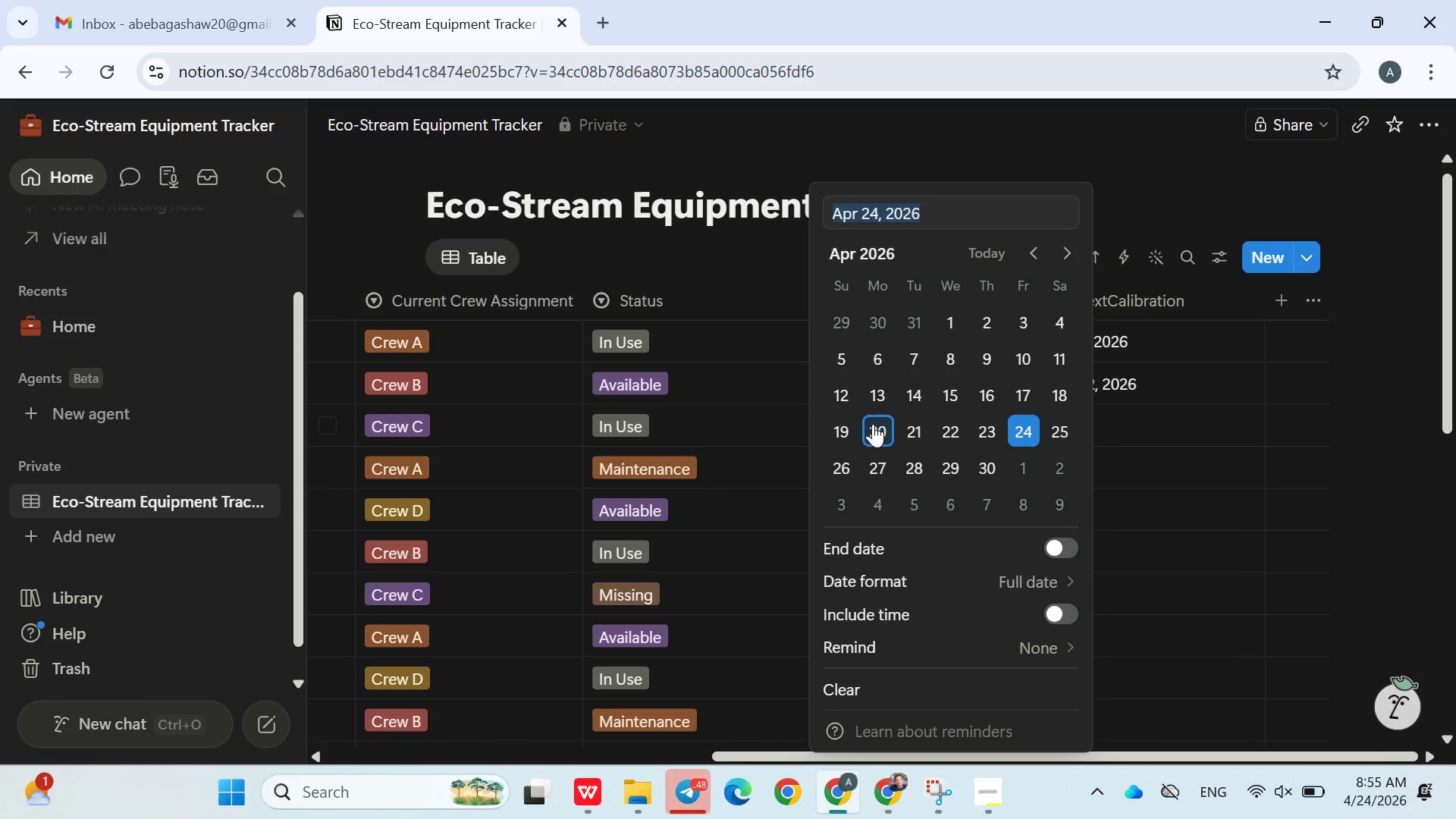 
left_click([880, 435])
 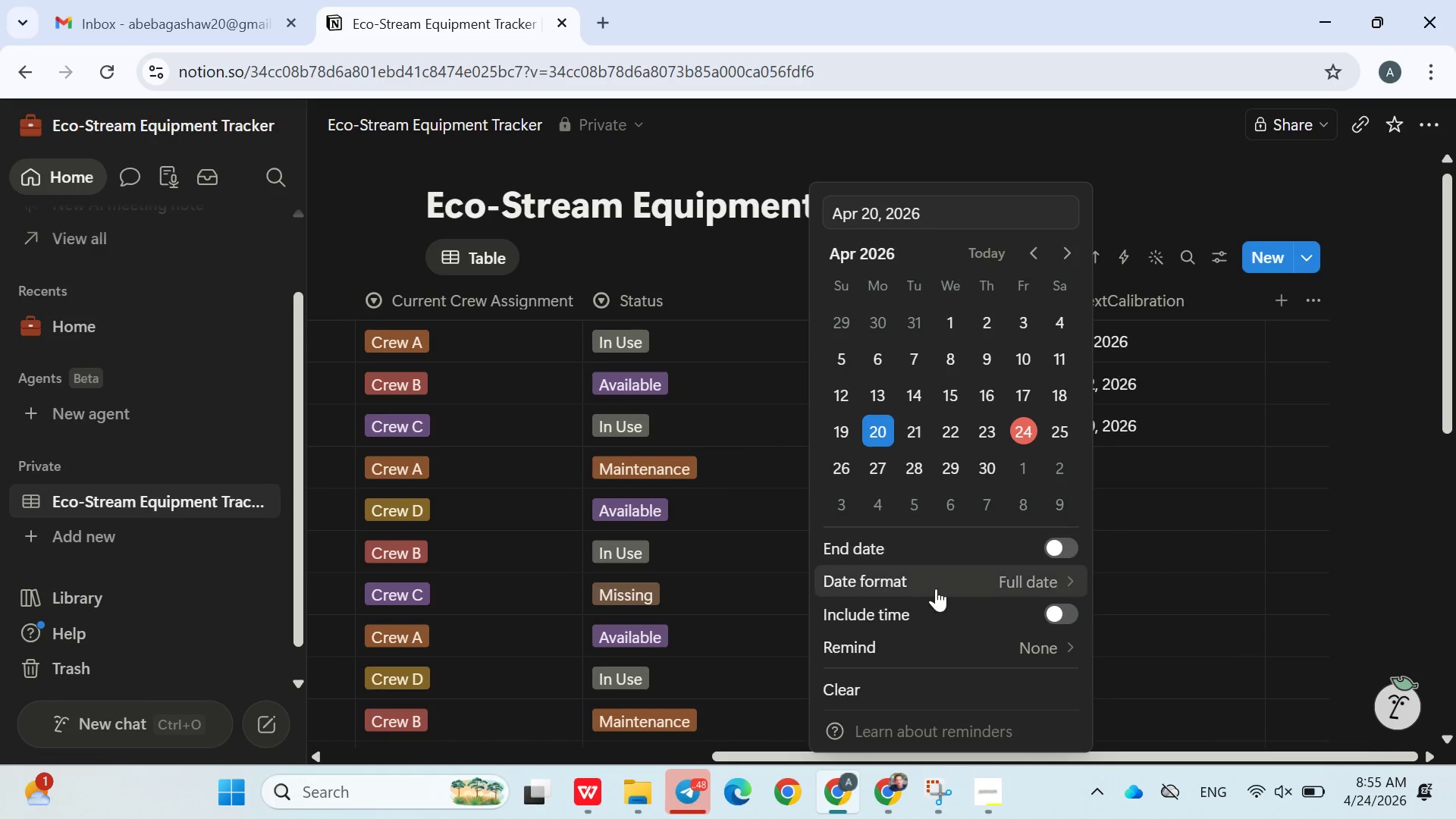 
left_click([1103, 526])
 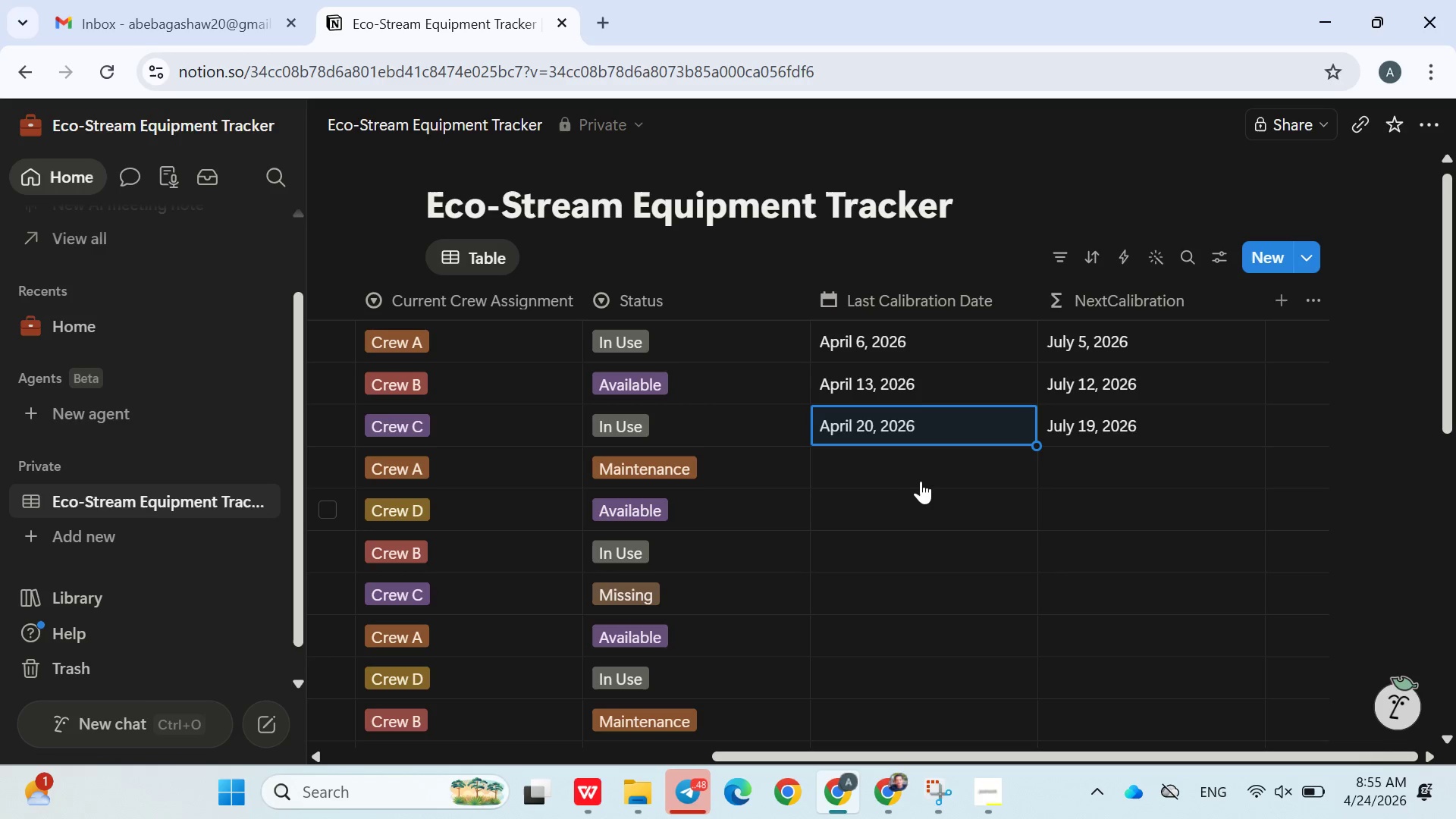 
left_click([912, 464])
 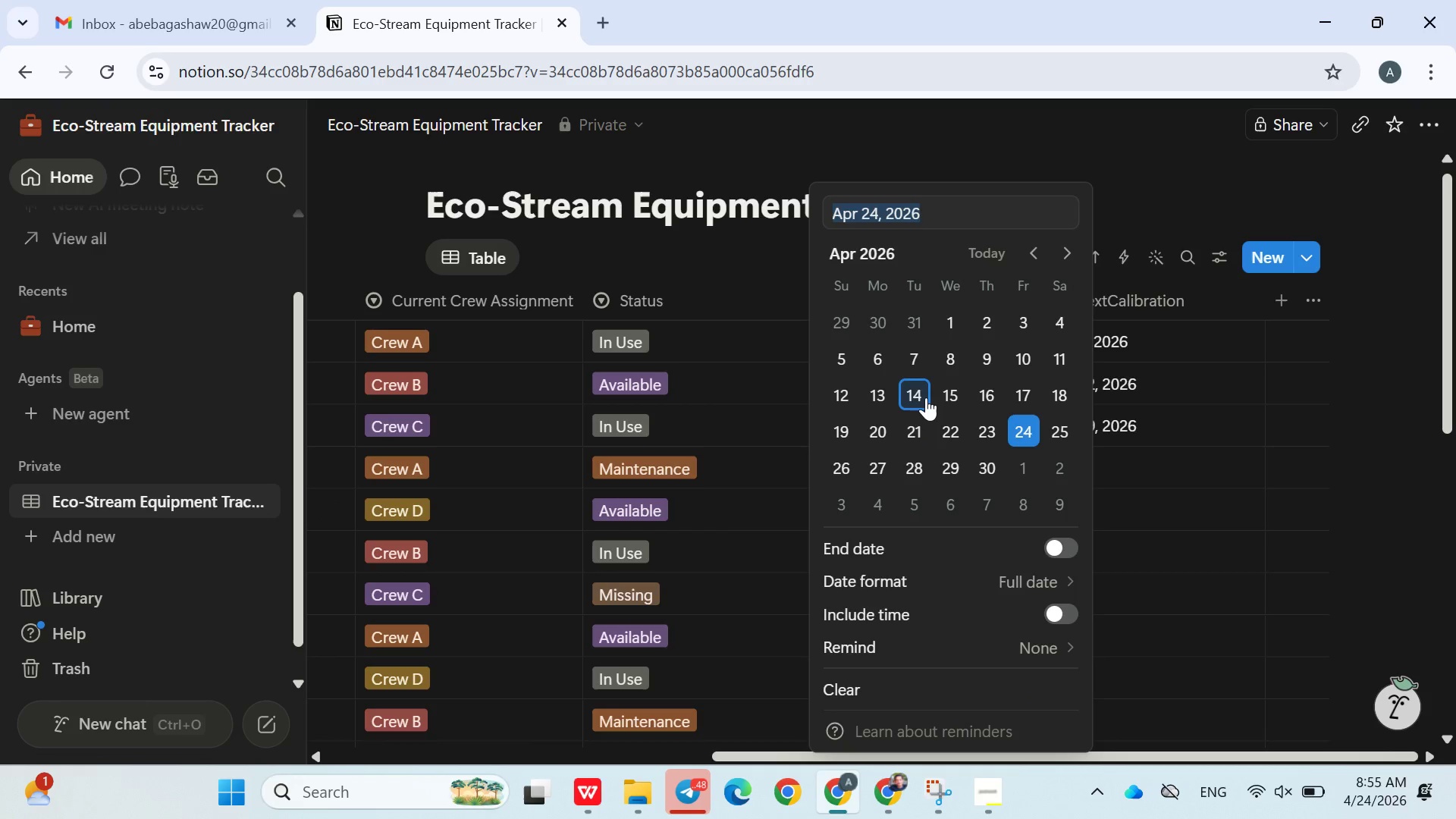 
left_click([926, 395])
 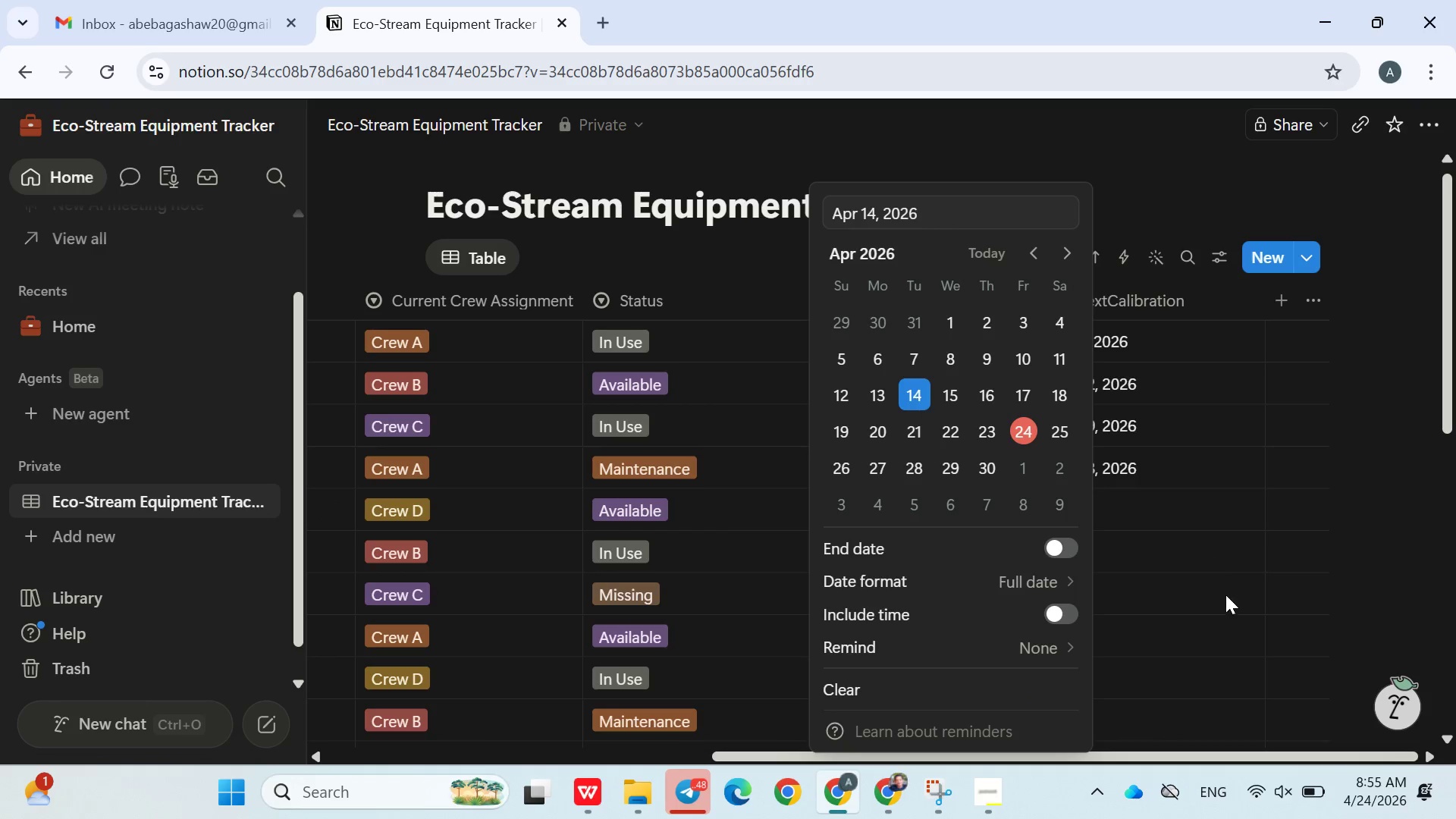 
left_click([1226, 599])
 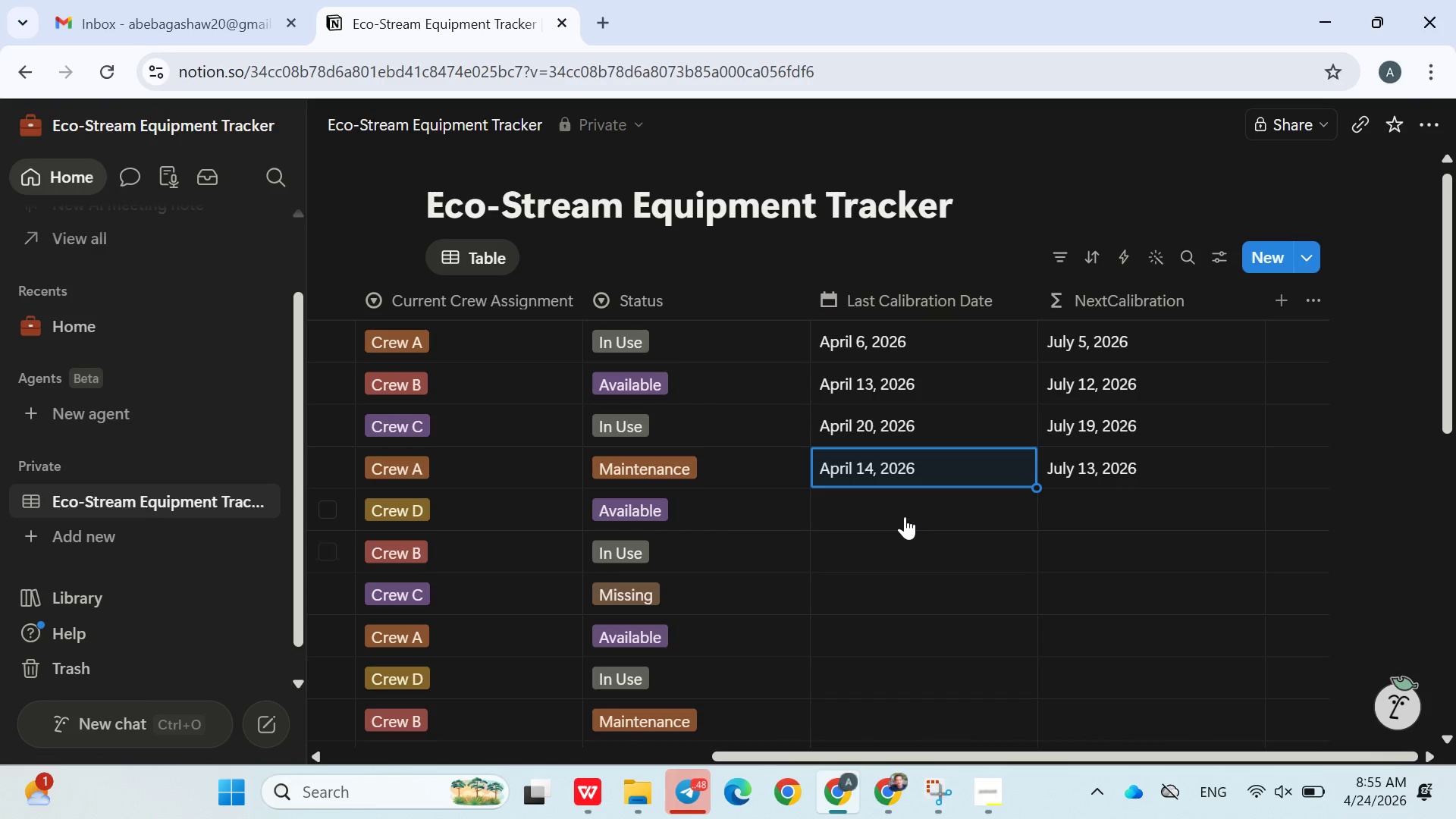 
left_click([905, 515])
 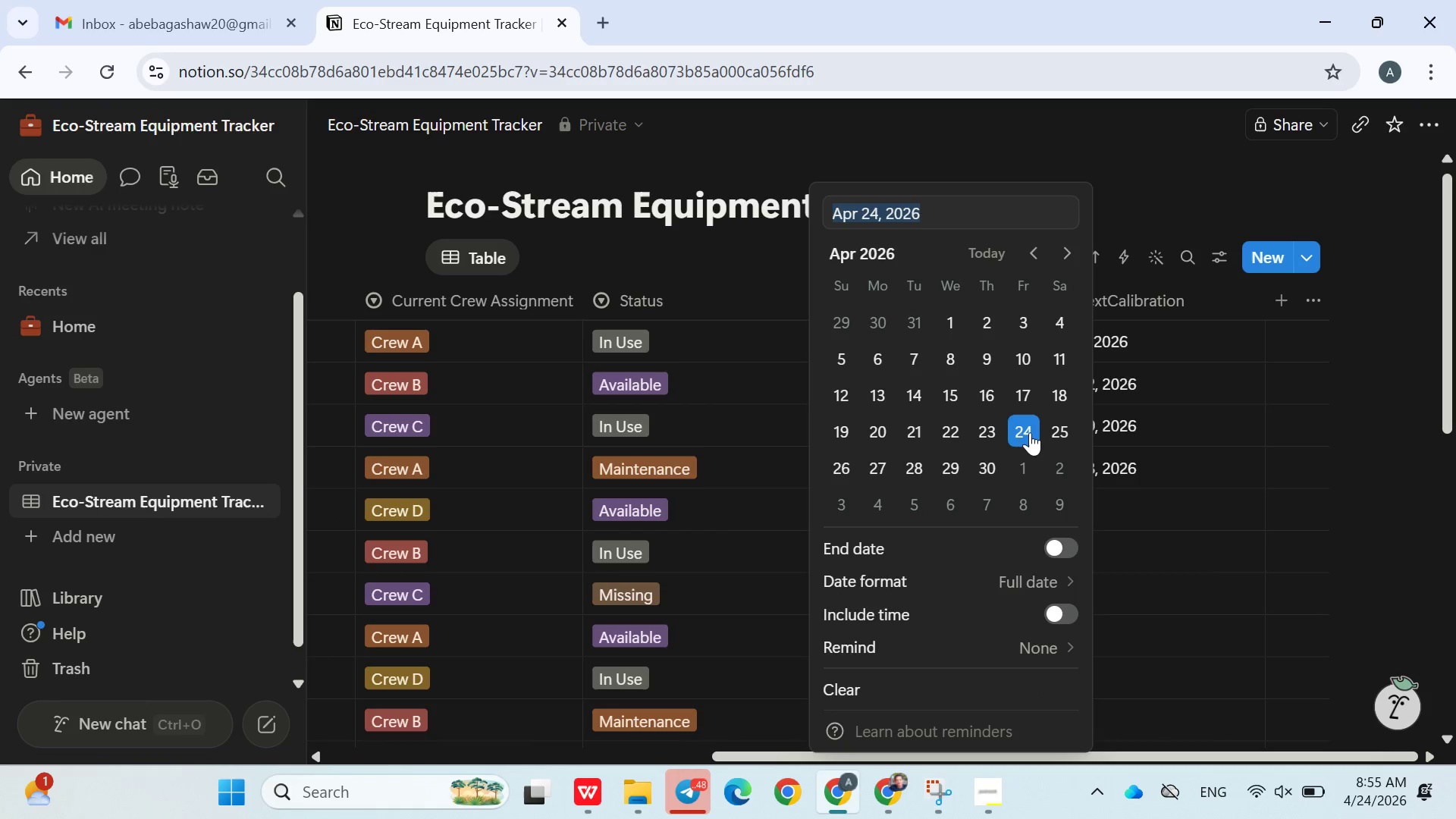 
left_click([1025, 428])
 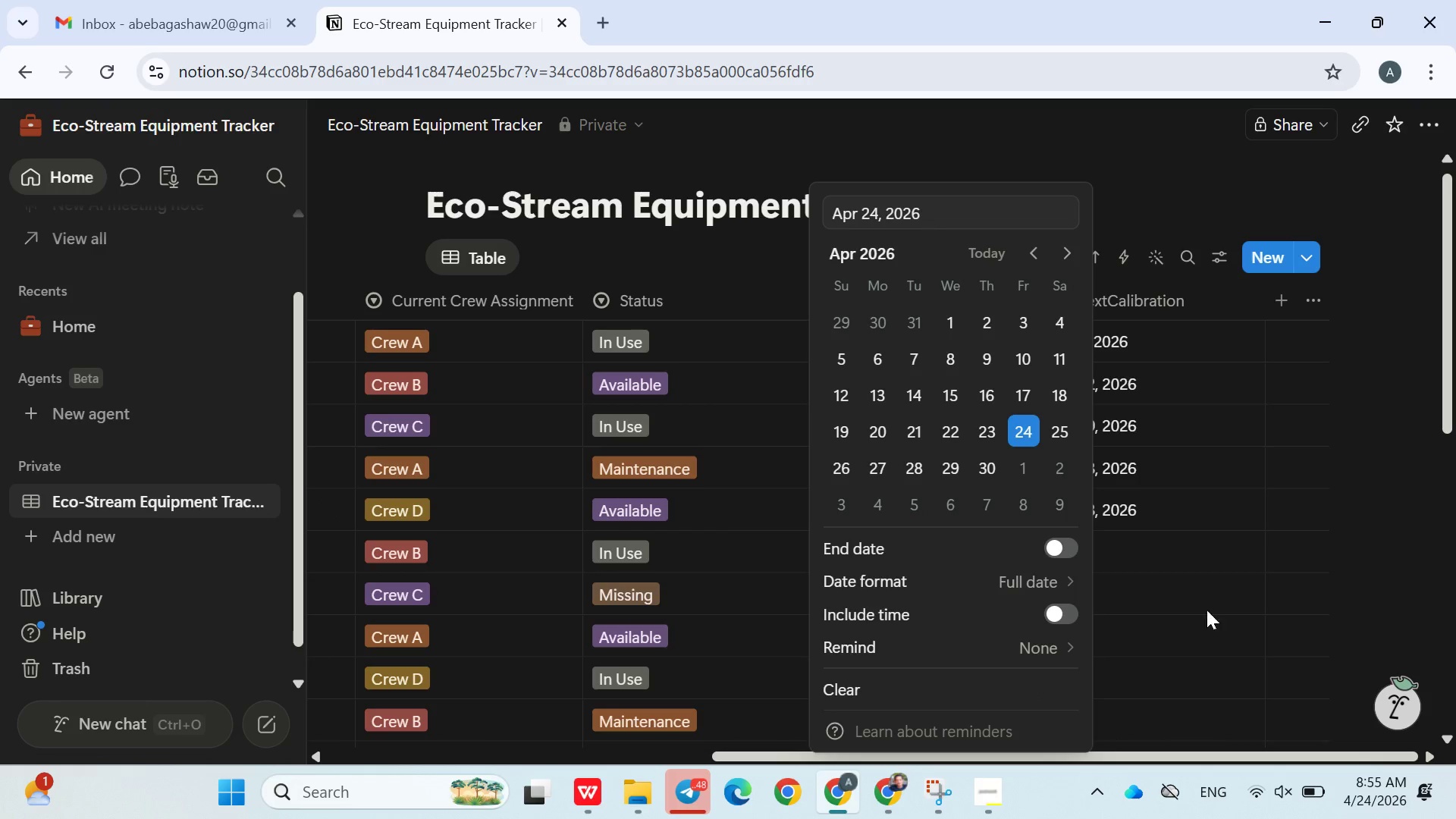 
left_click([1212, 617])
 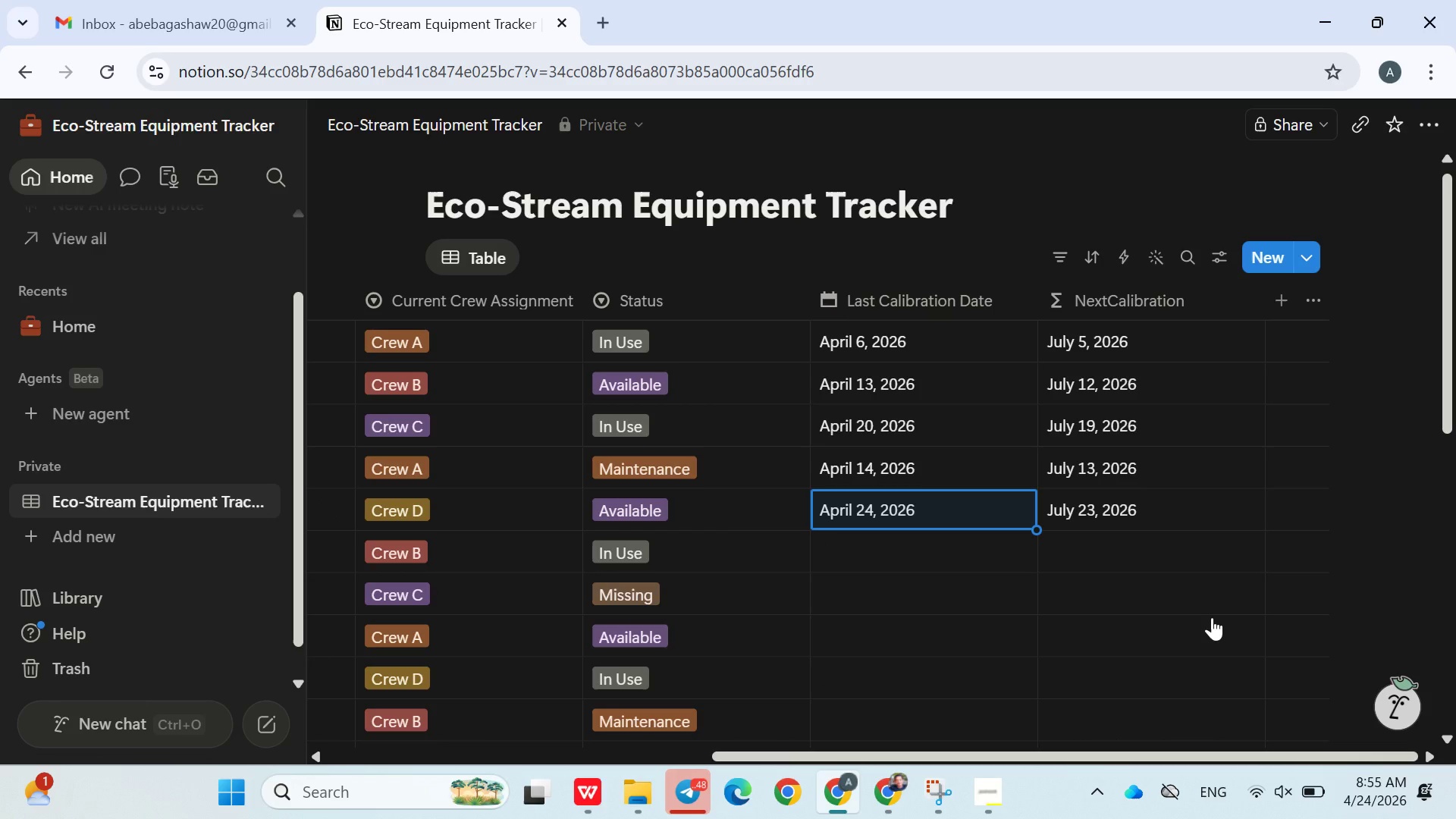 
wait(14.81)
 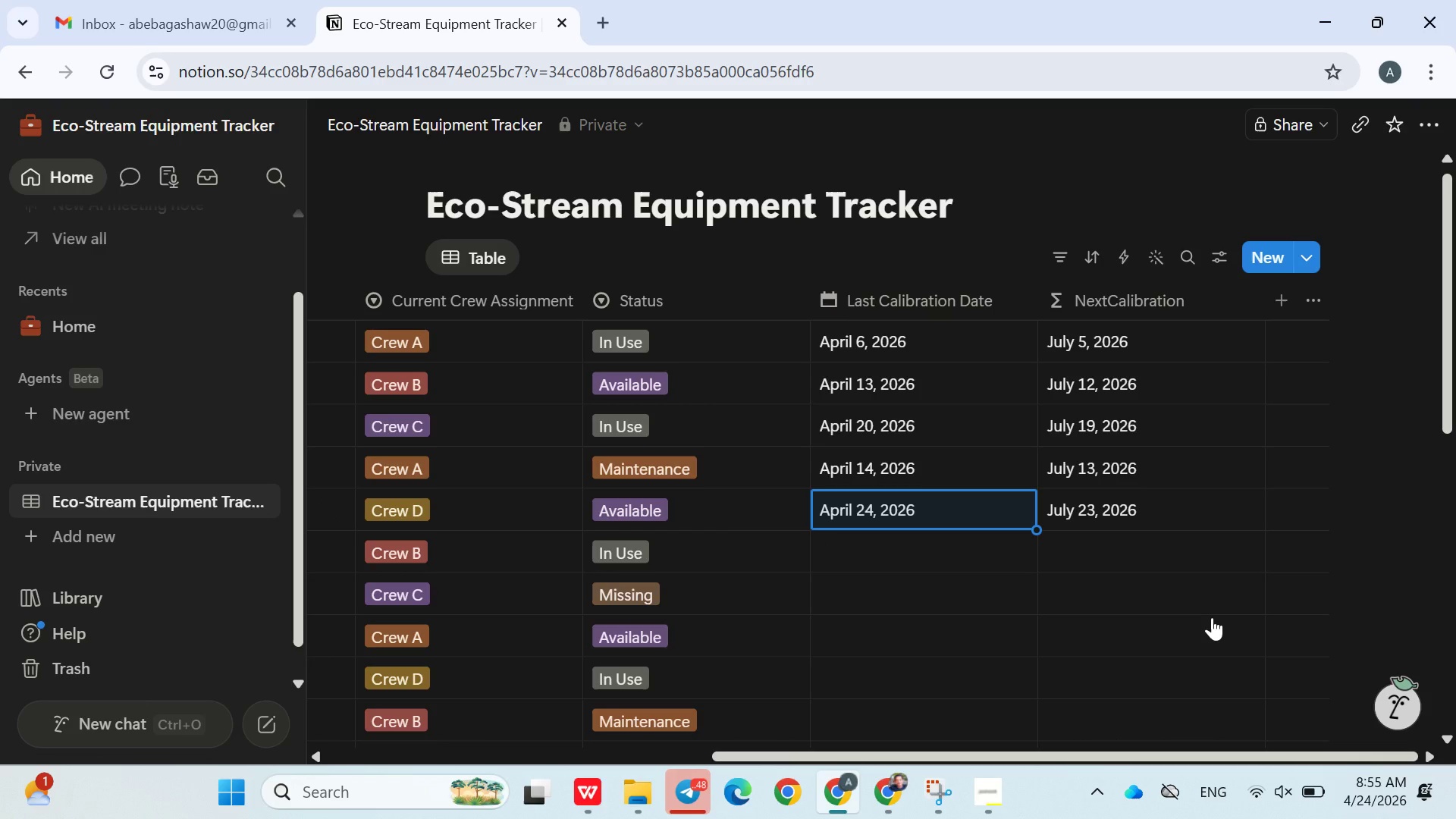 
left_click([920, 555])
 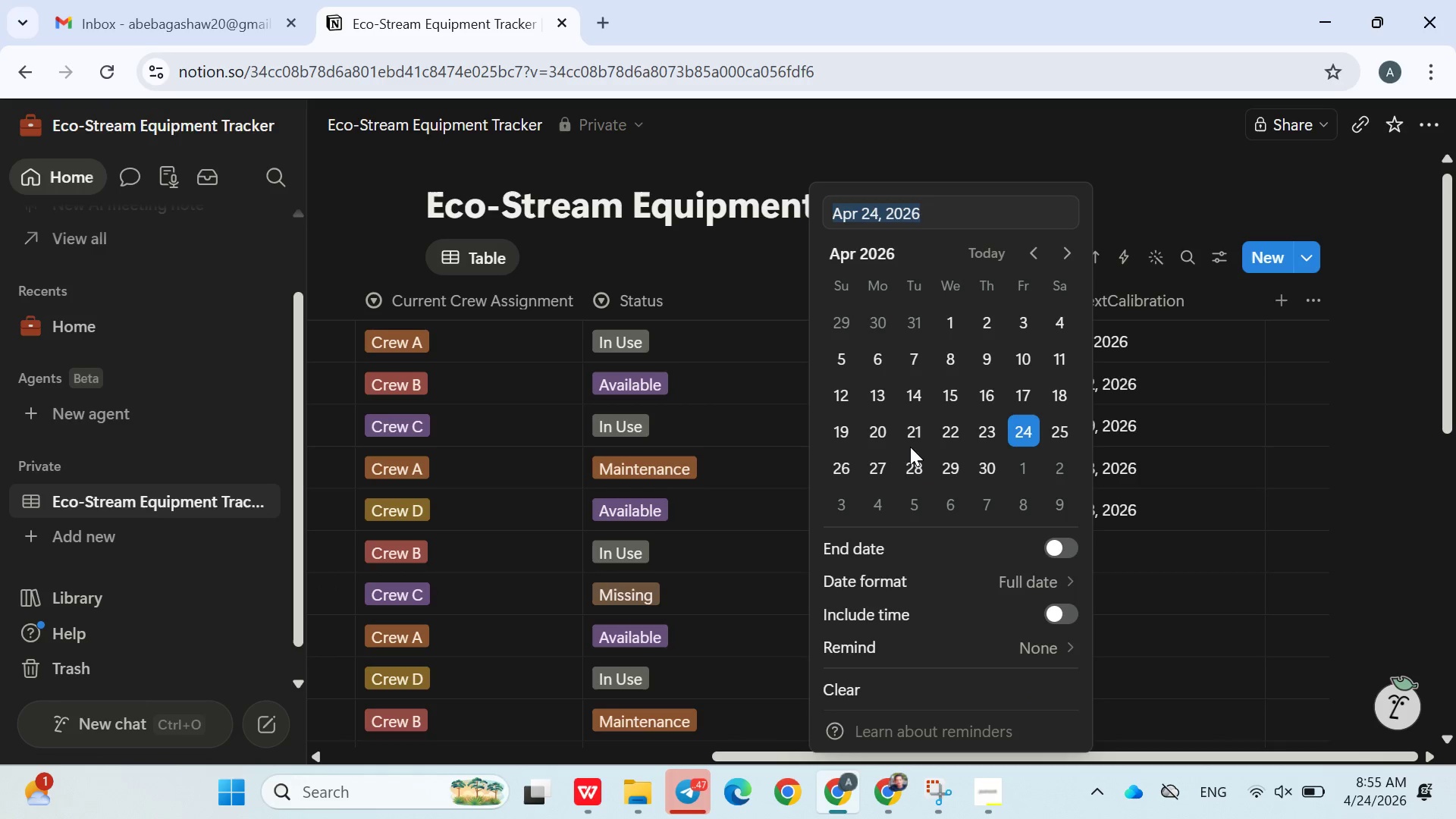 
left_click([914, 441])
 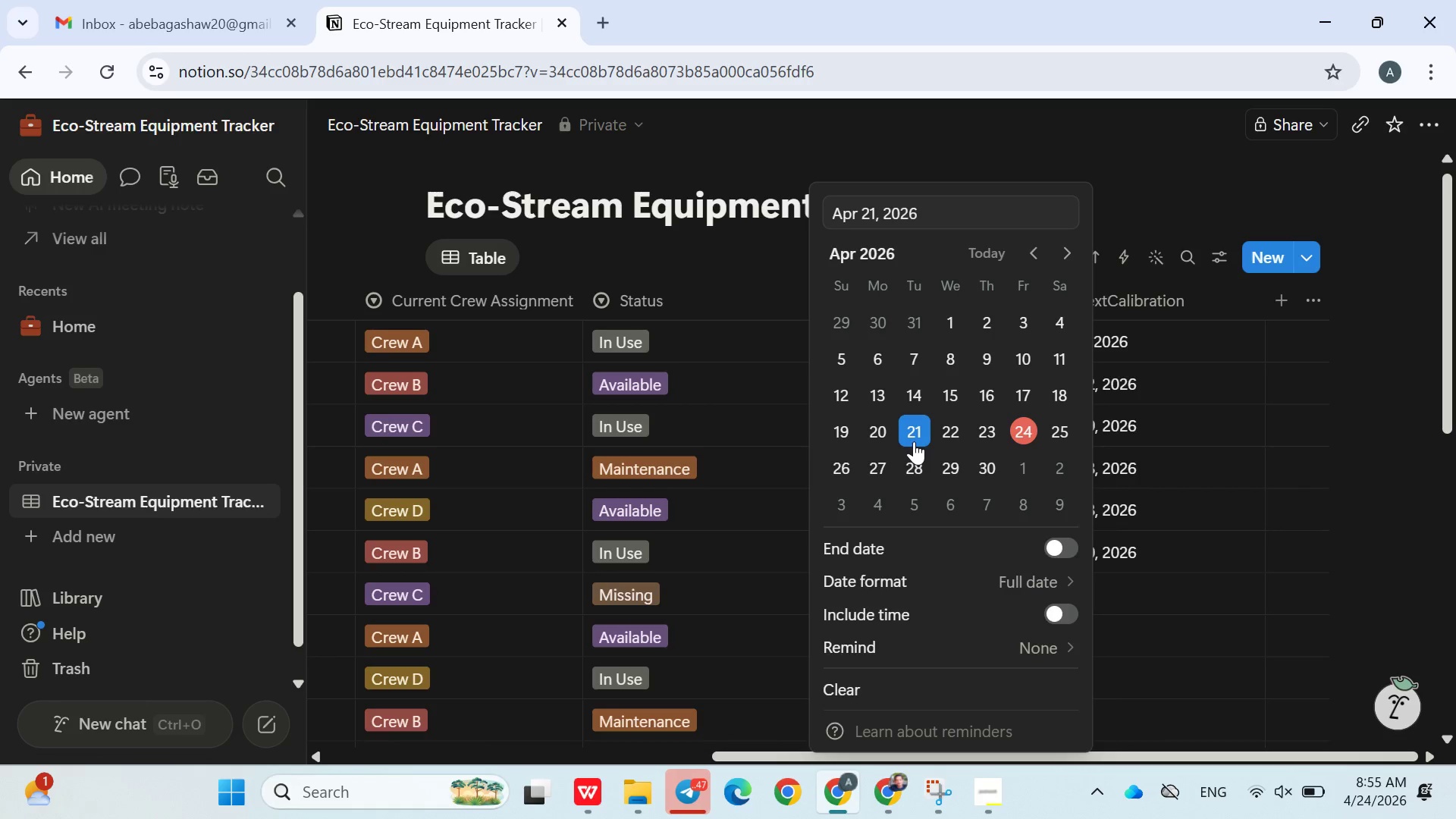 
wait(7.38)
 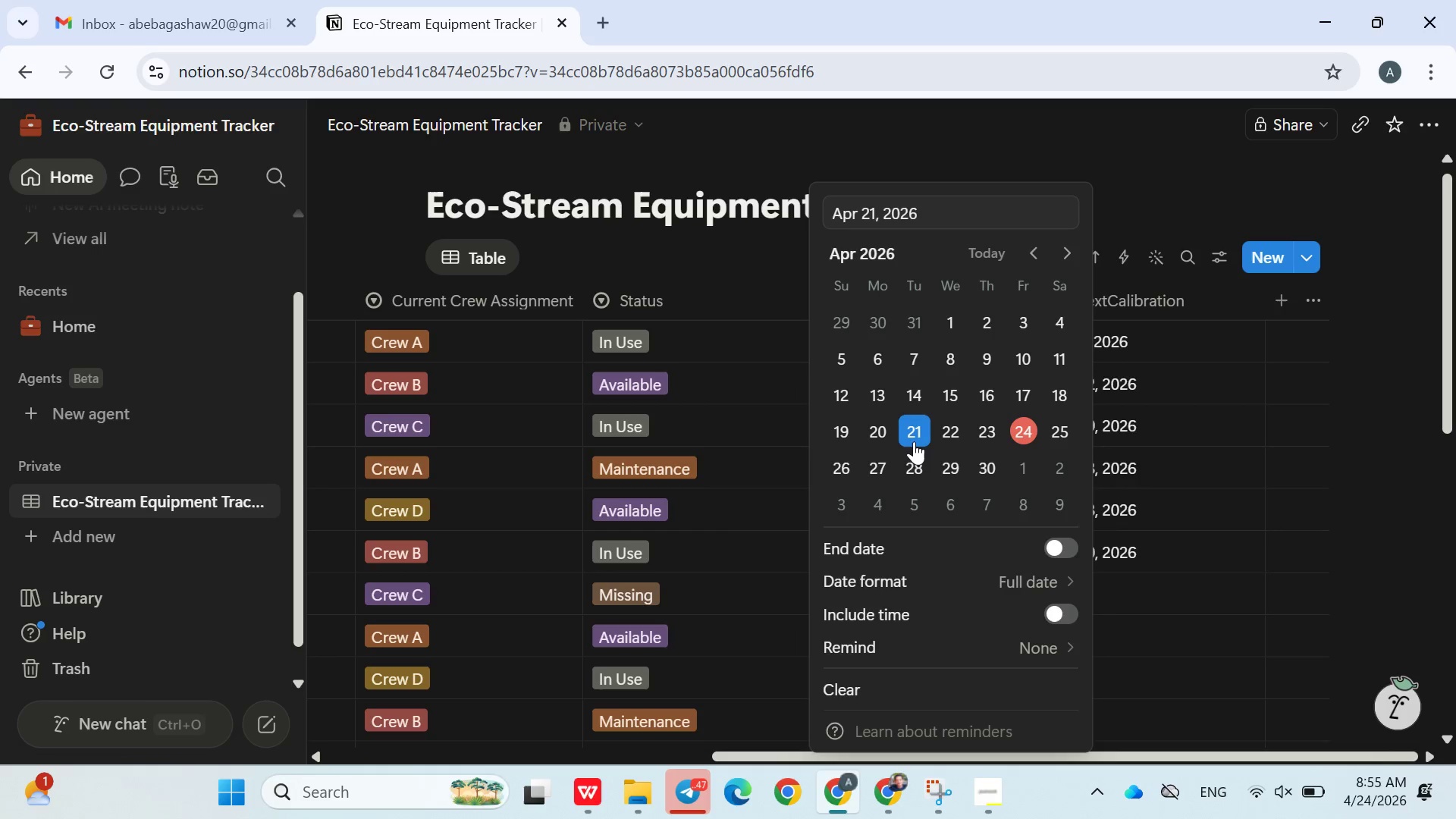 
left_click([1143, 665])
 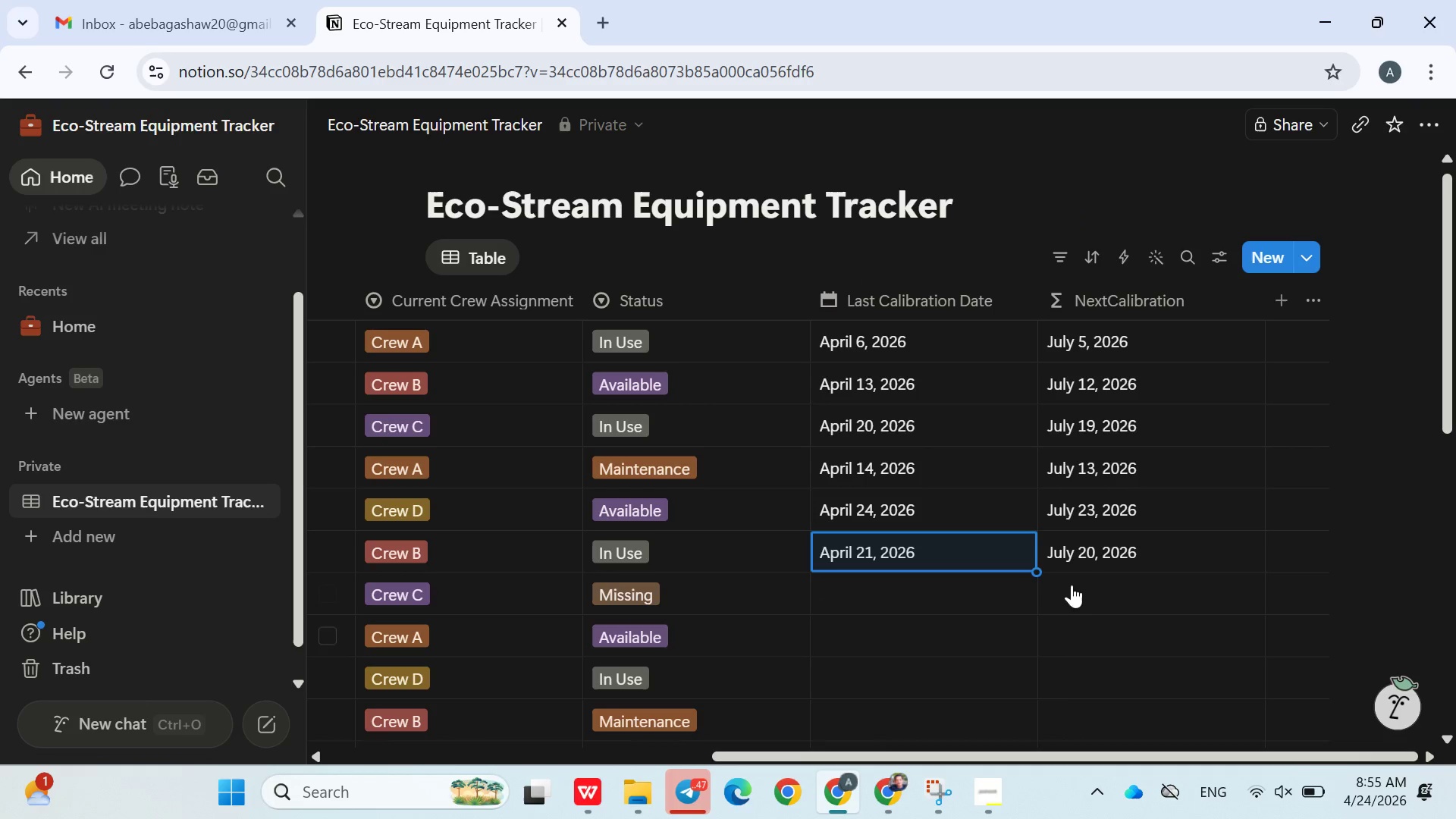 
left_click([983, 604])
 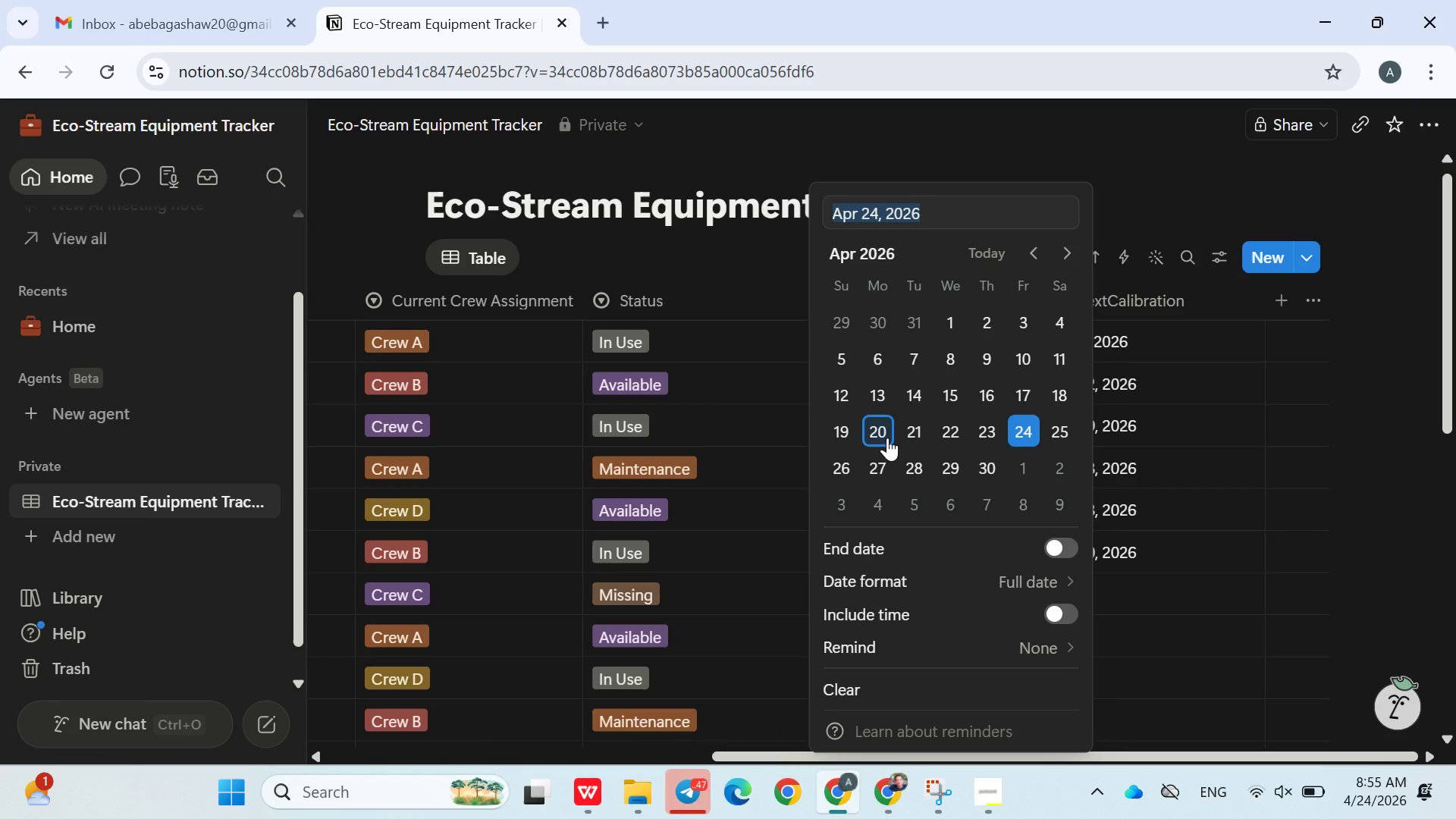 
left_click([880, 428])
 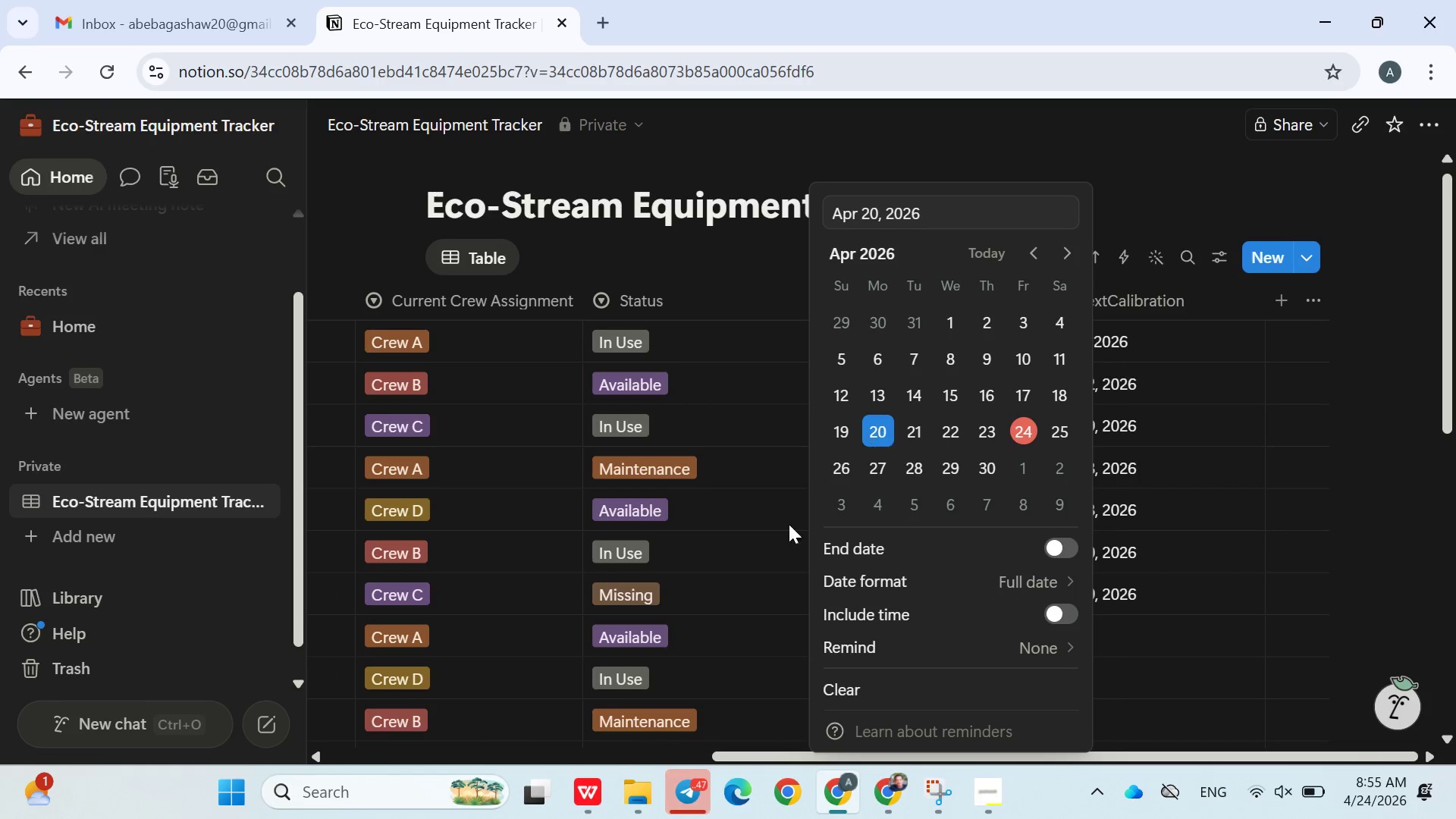 
left_click([775, 561])
 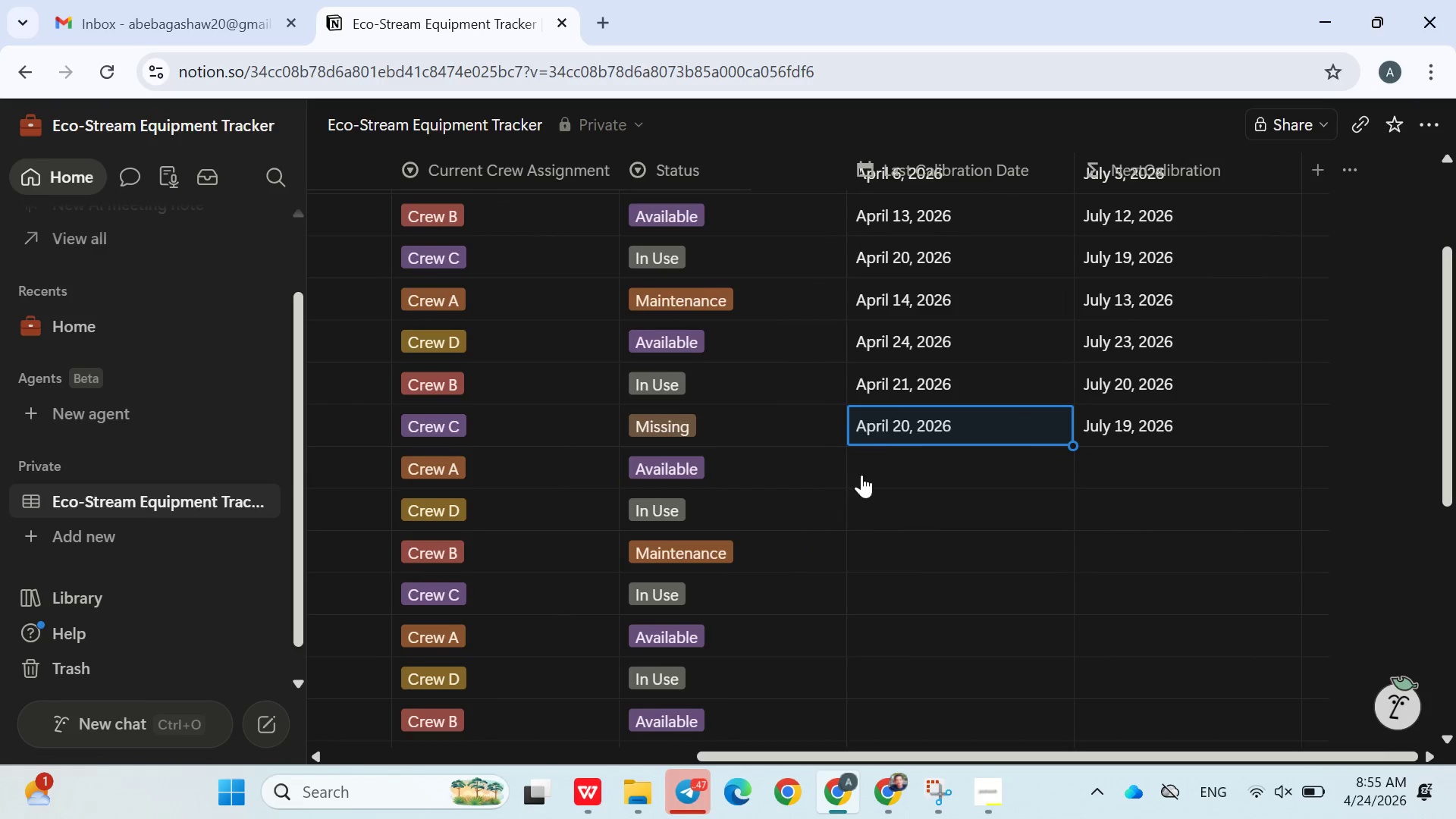 
left_click([881, 463])
 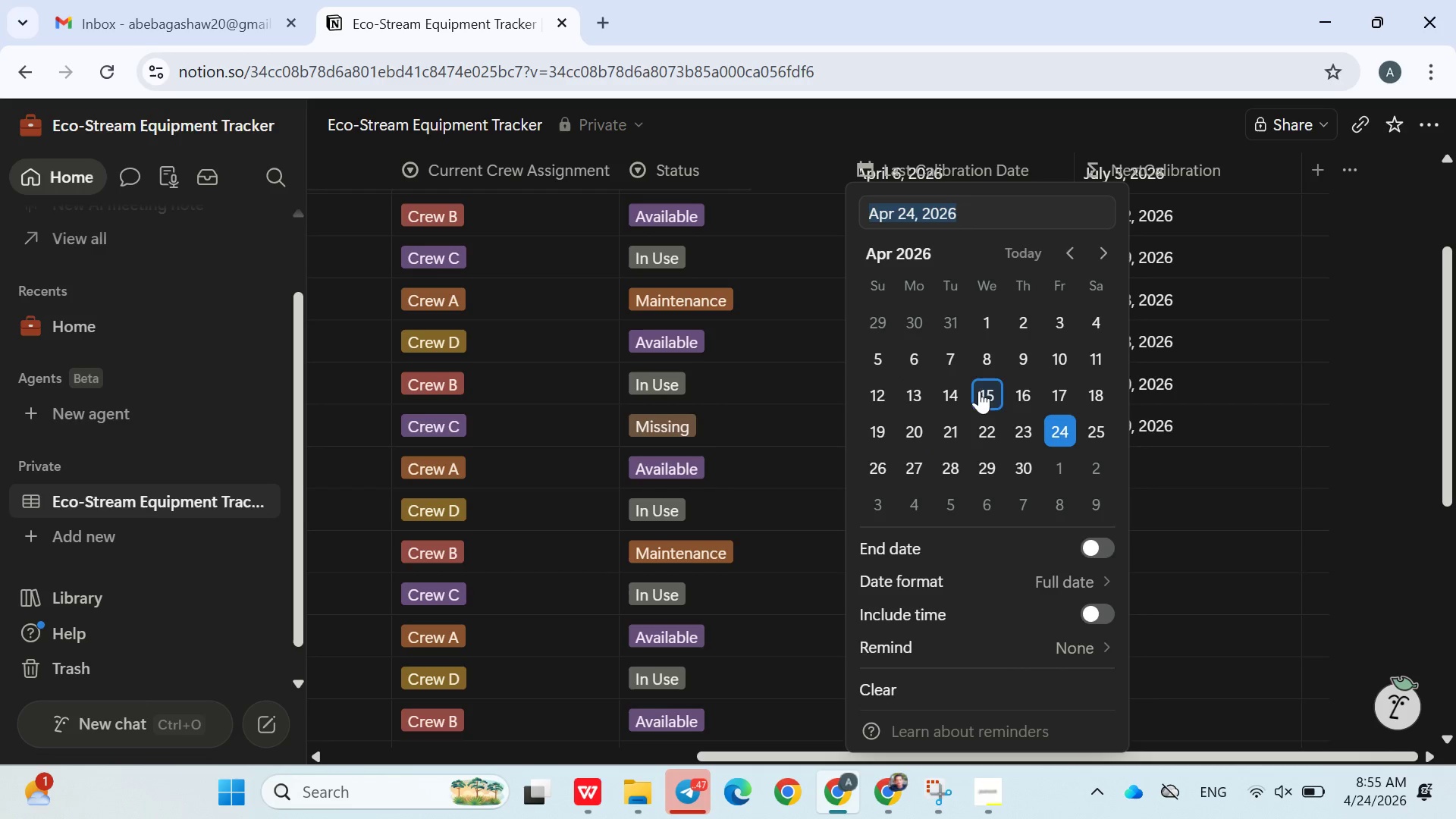 
left_click([1056, 431])
 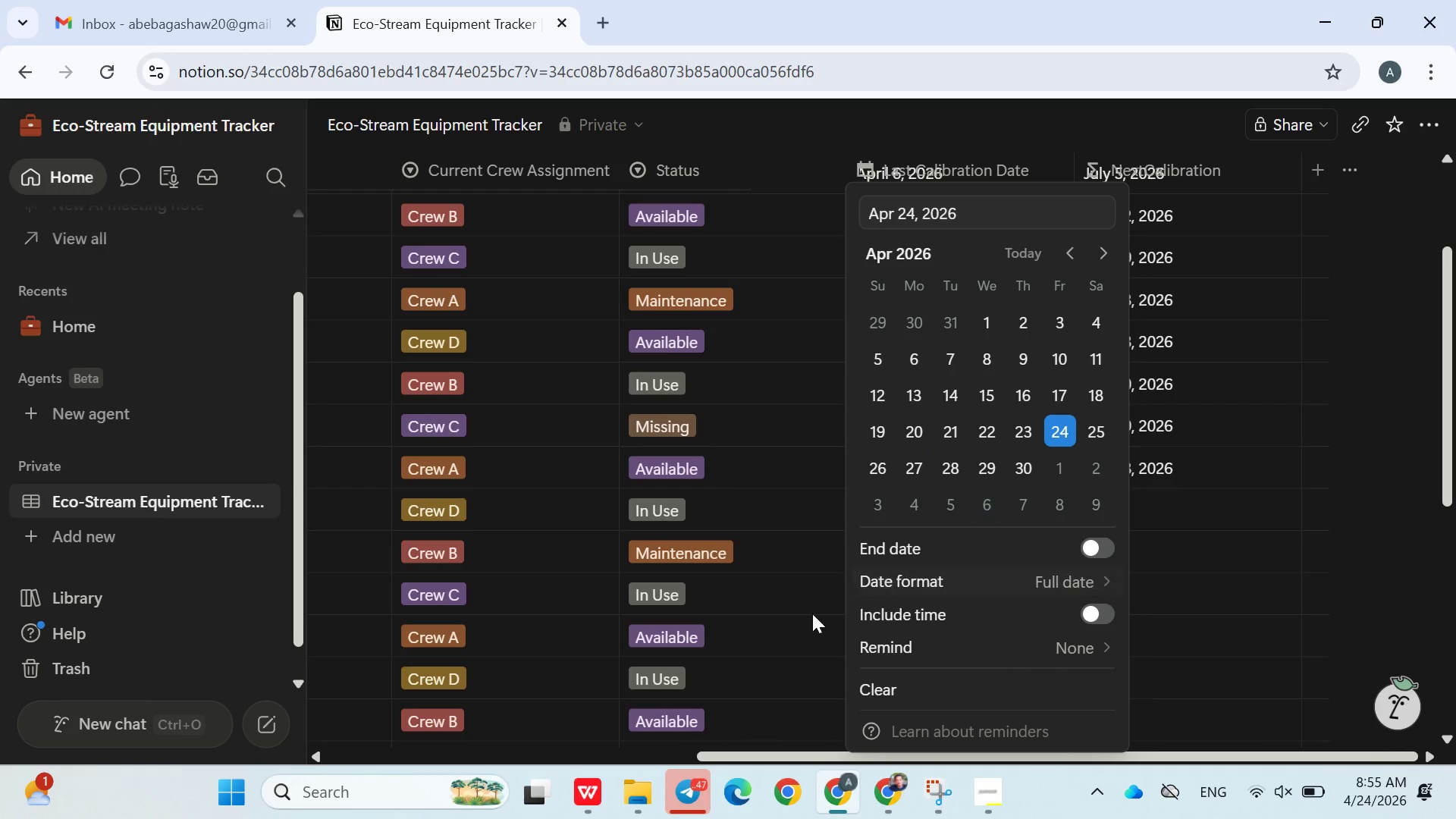 
left_click([808, 623])
 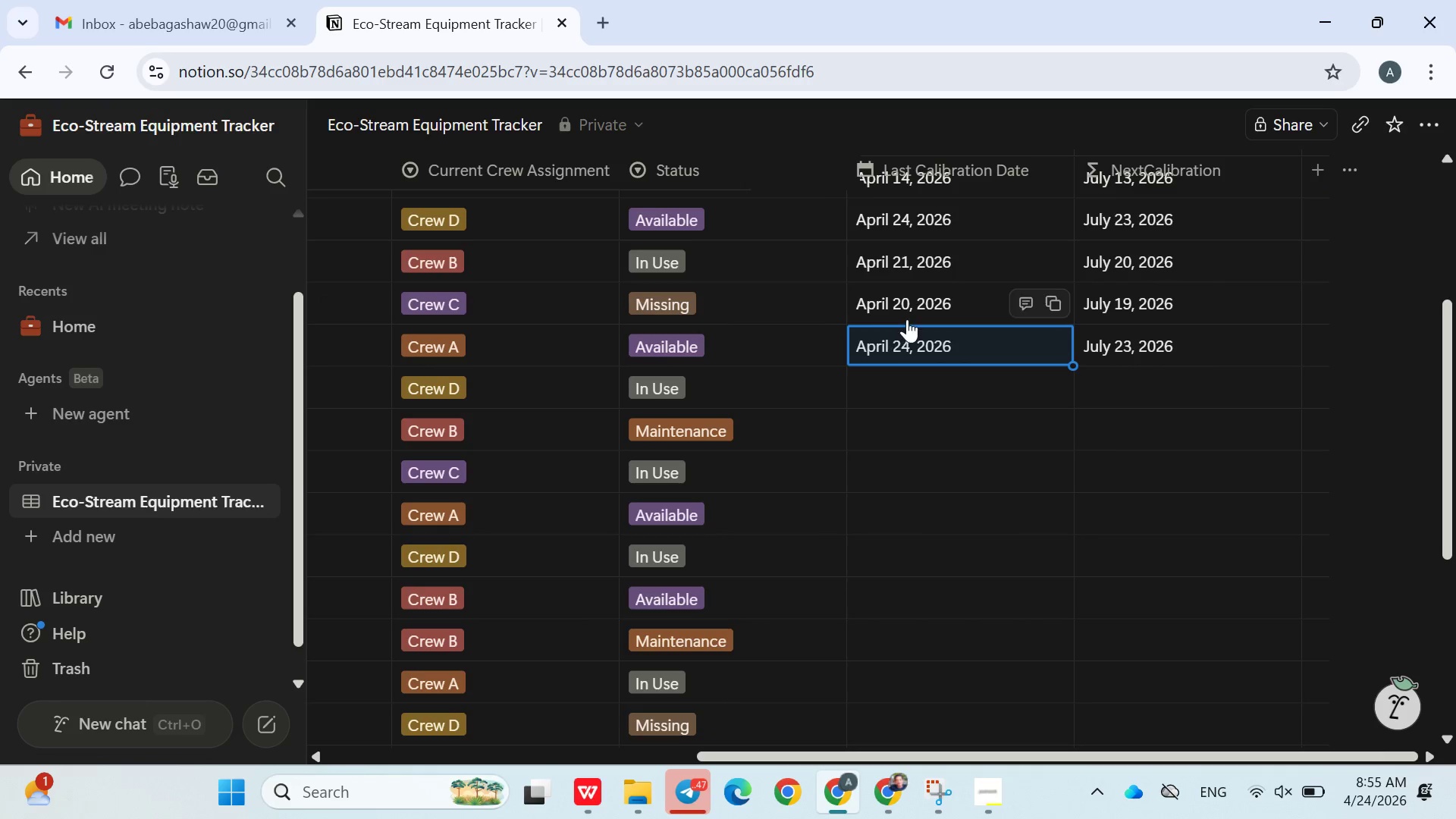 
left_click([888, 386])
 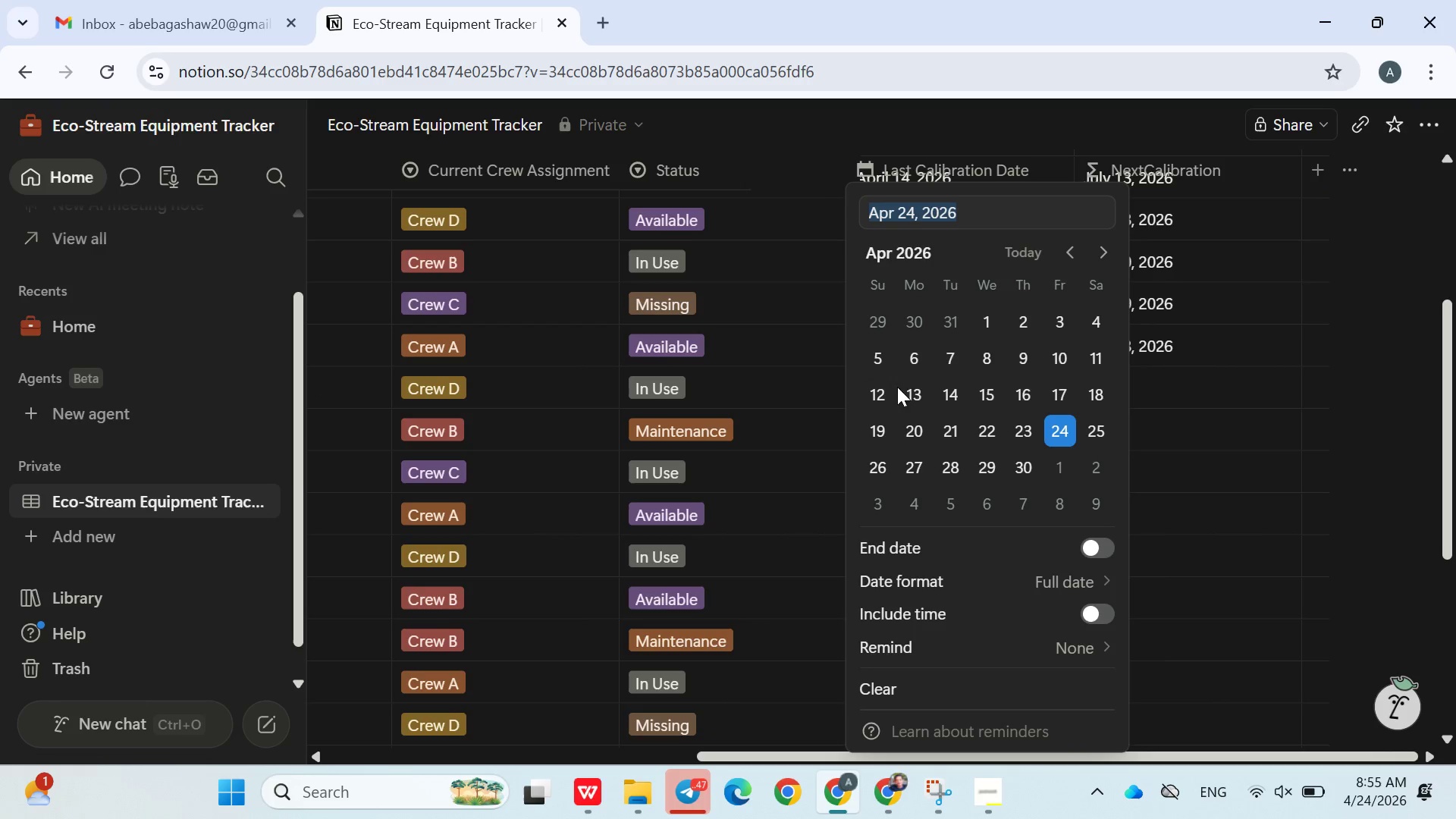 
left_click([921, 402])
 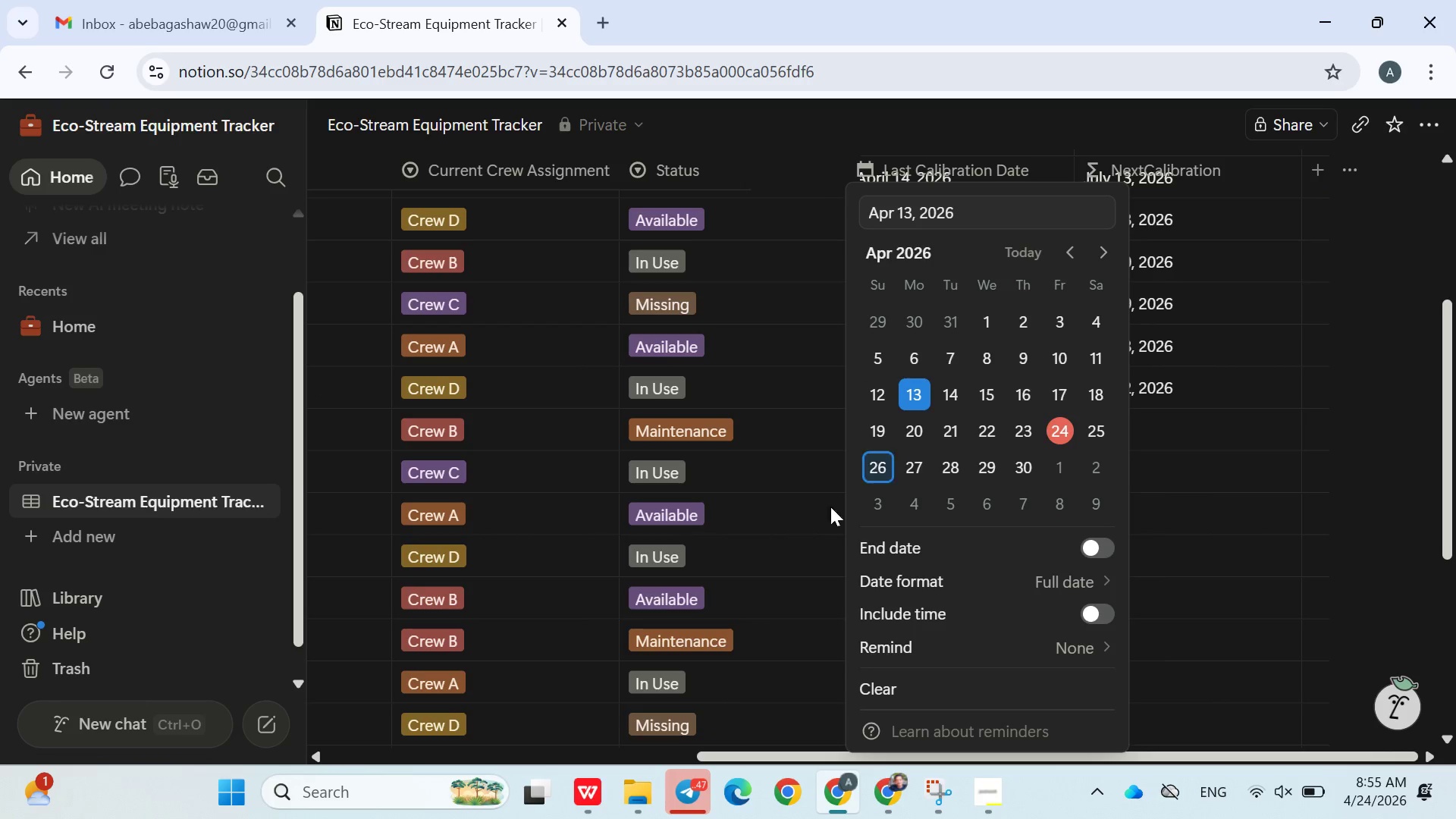 
left_click([819, 518])
 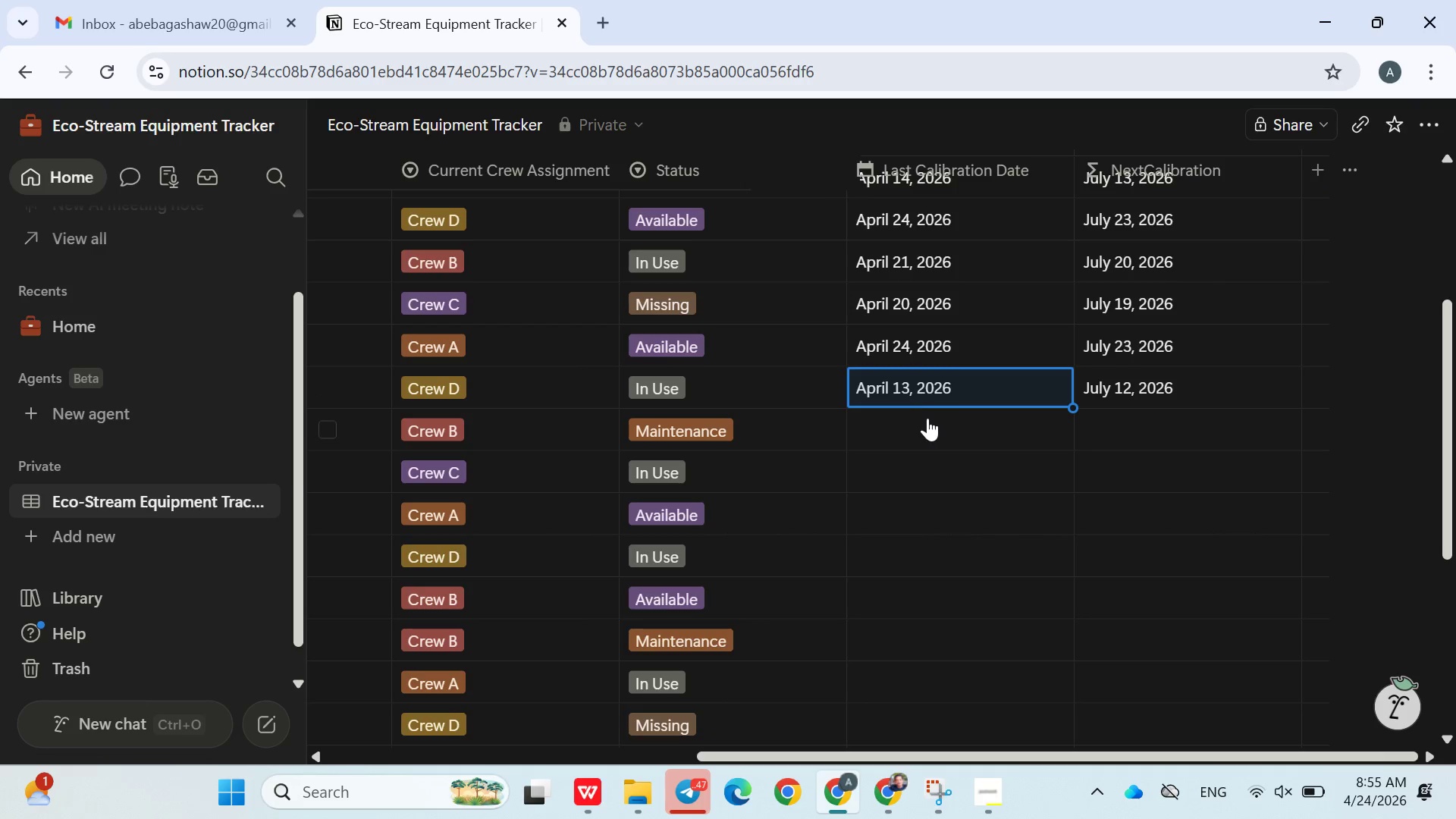 
left_click([931, 421])
 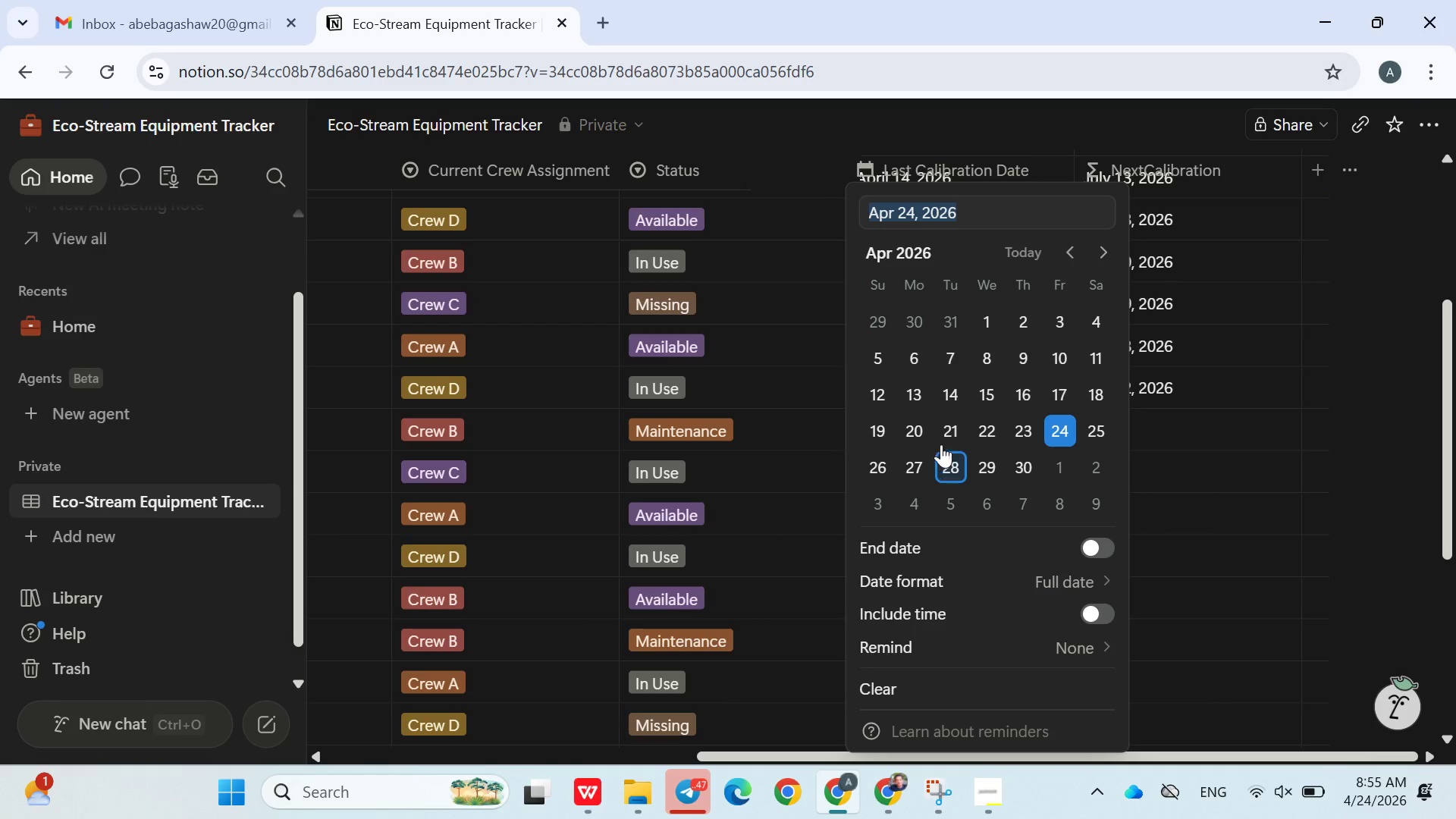 
left_click([934, 434])
 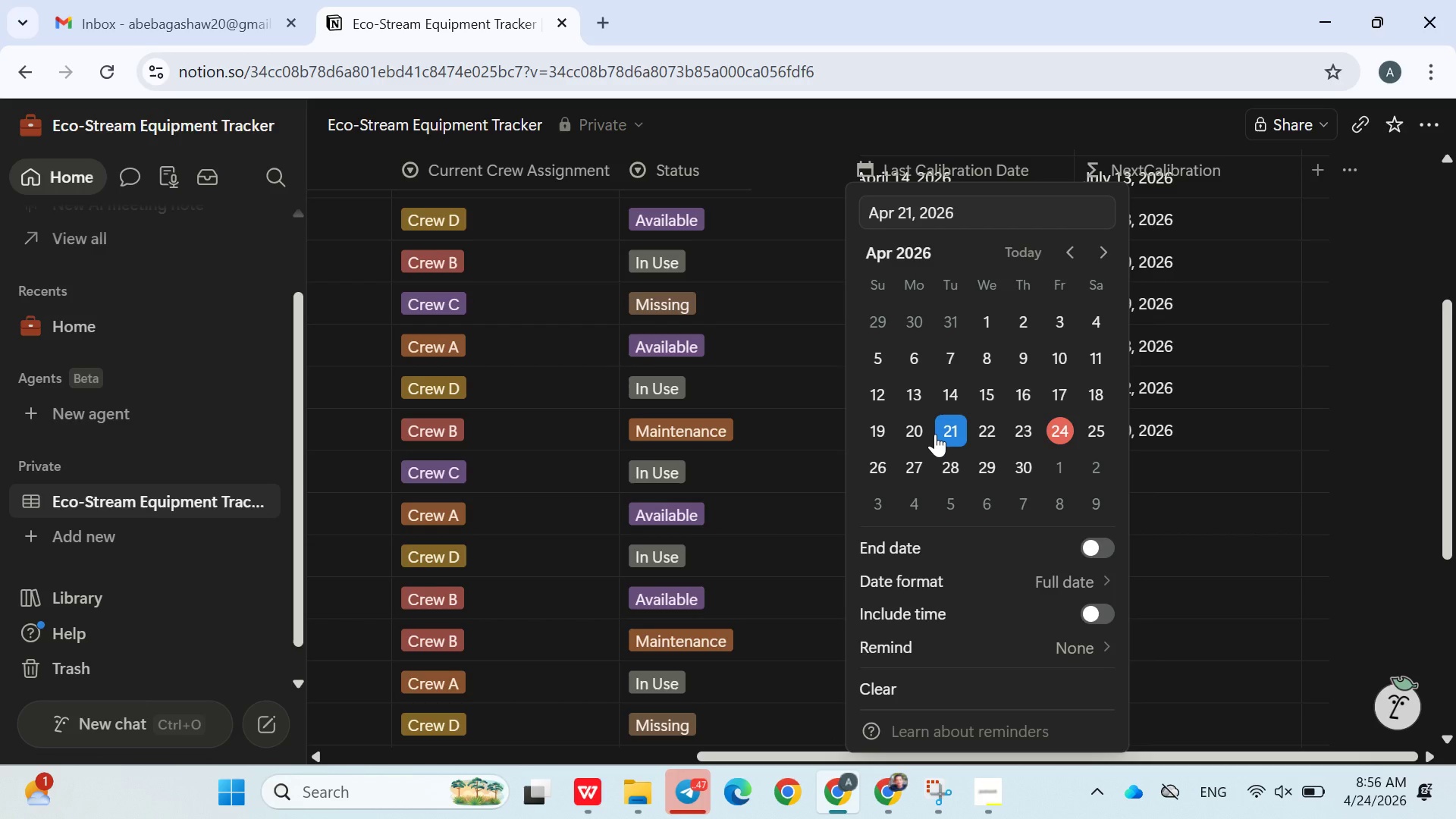 
wait(34.5)
 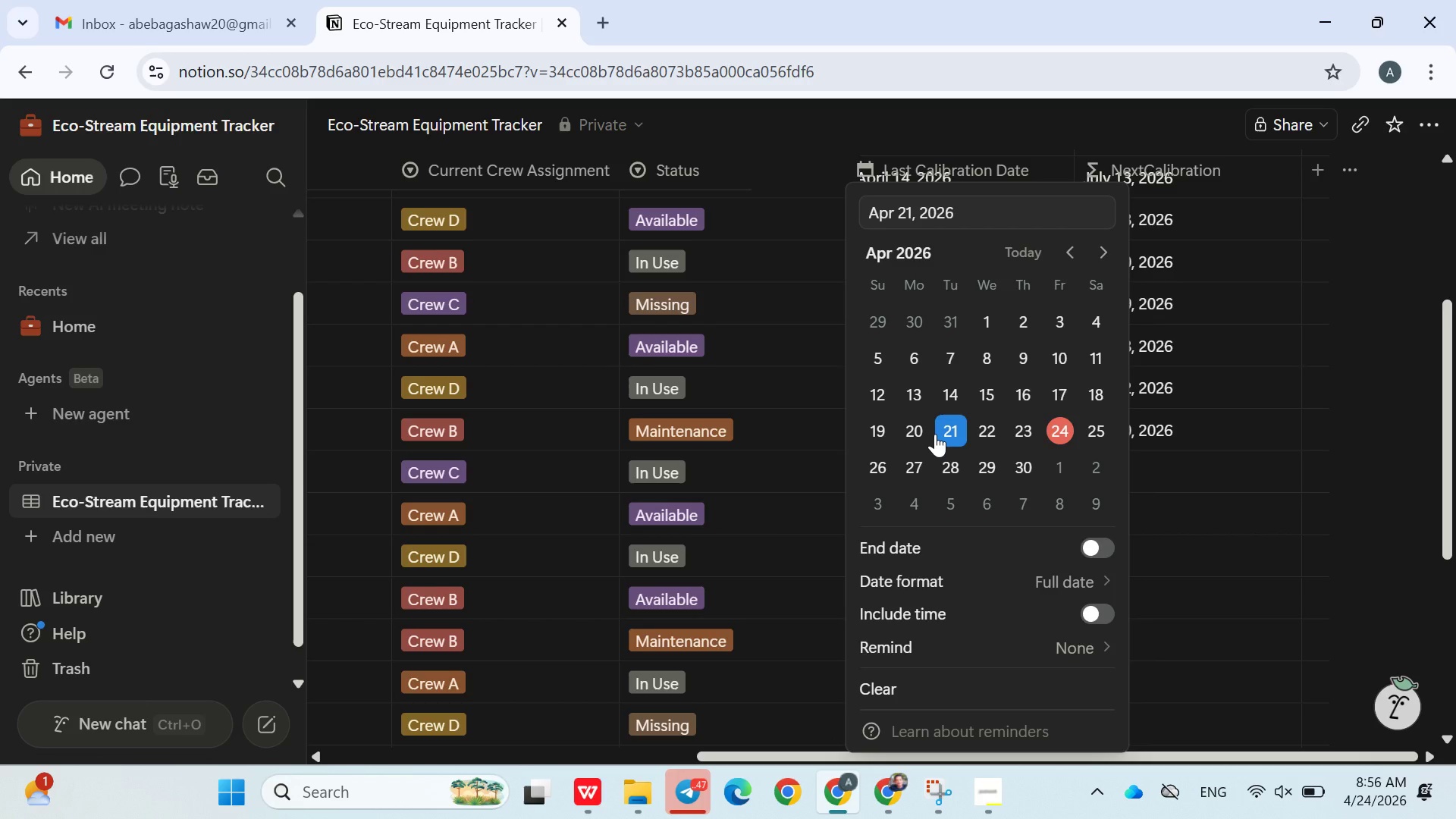 
left_click([1159, 504])
 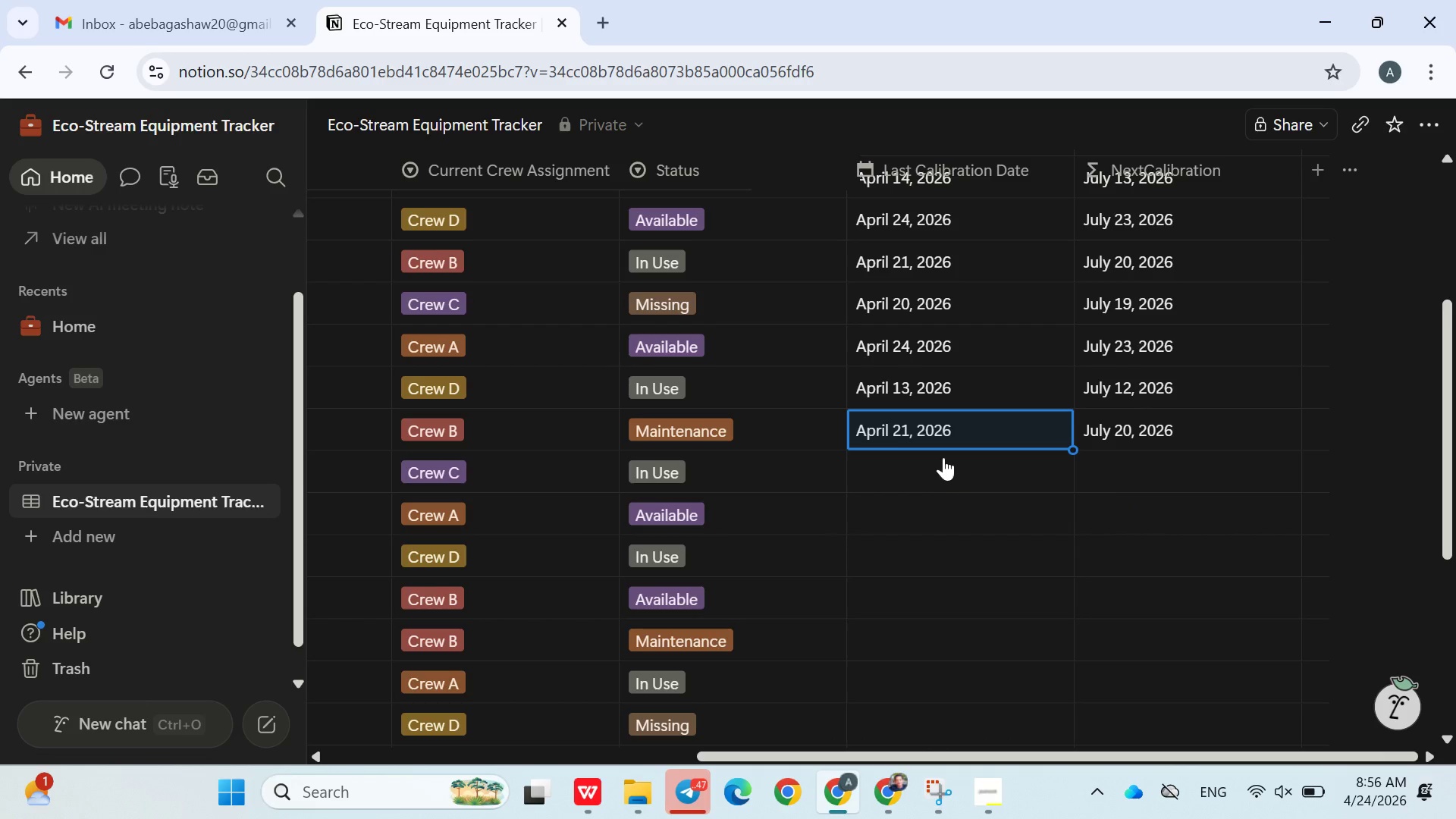 
left_click([943, 457])
 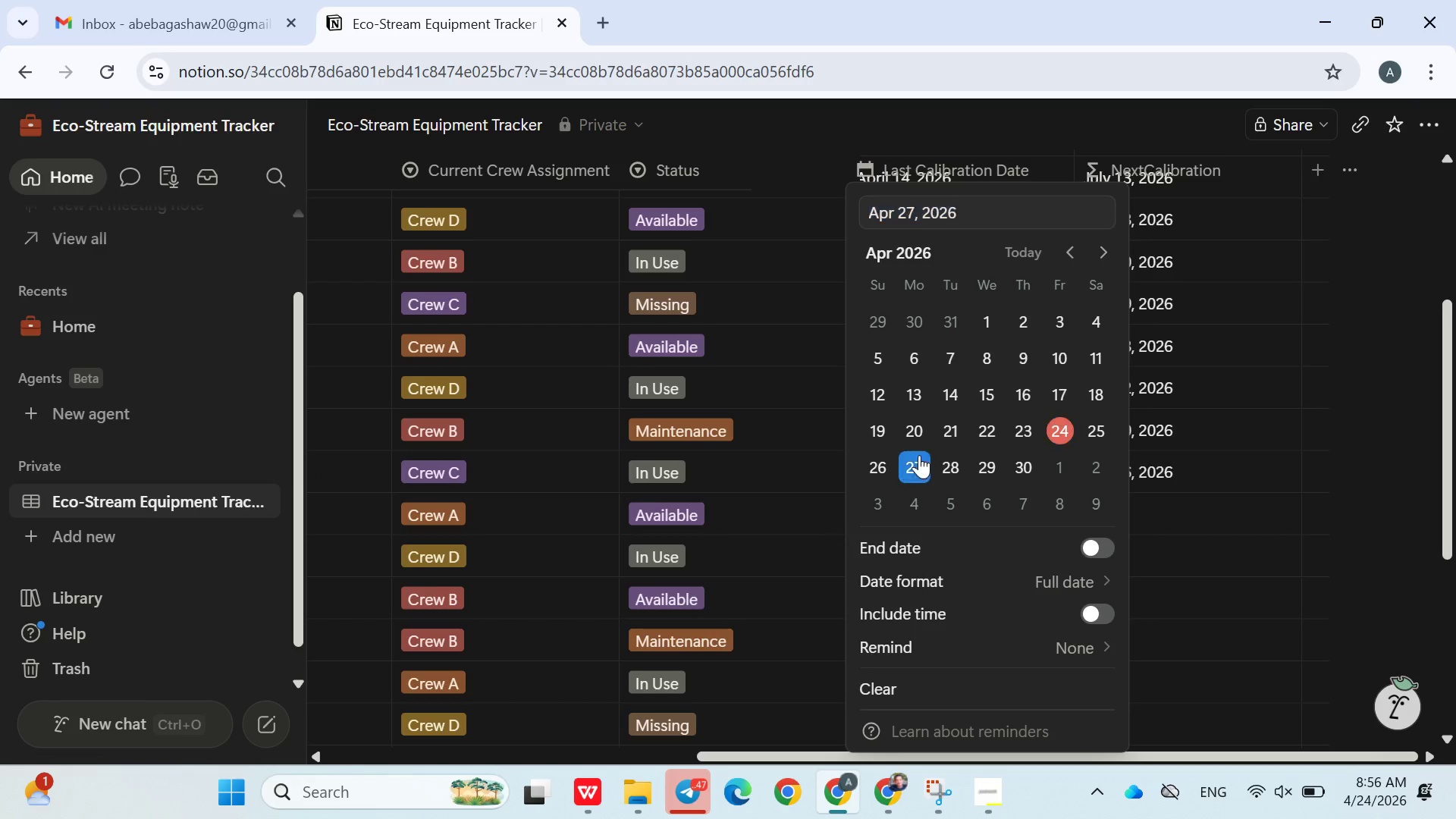 
double_click([1141, 489])
 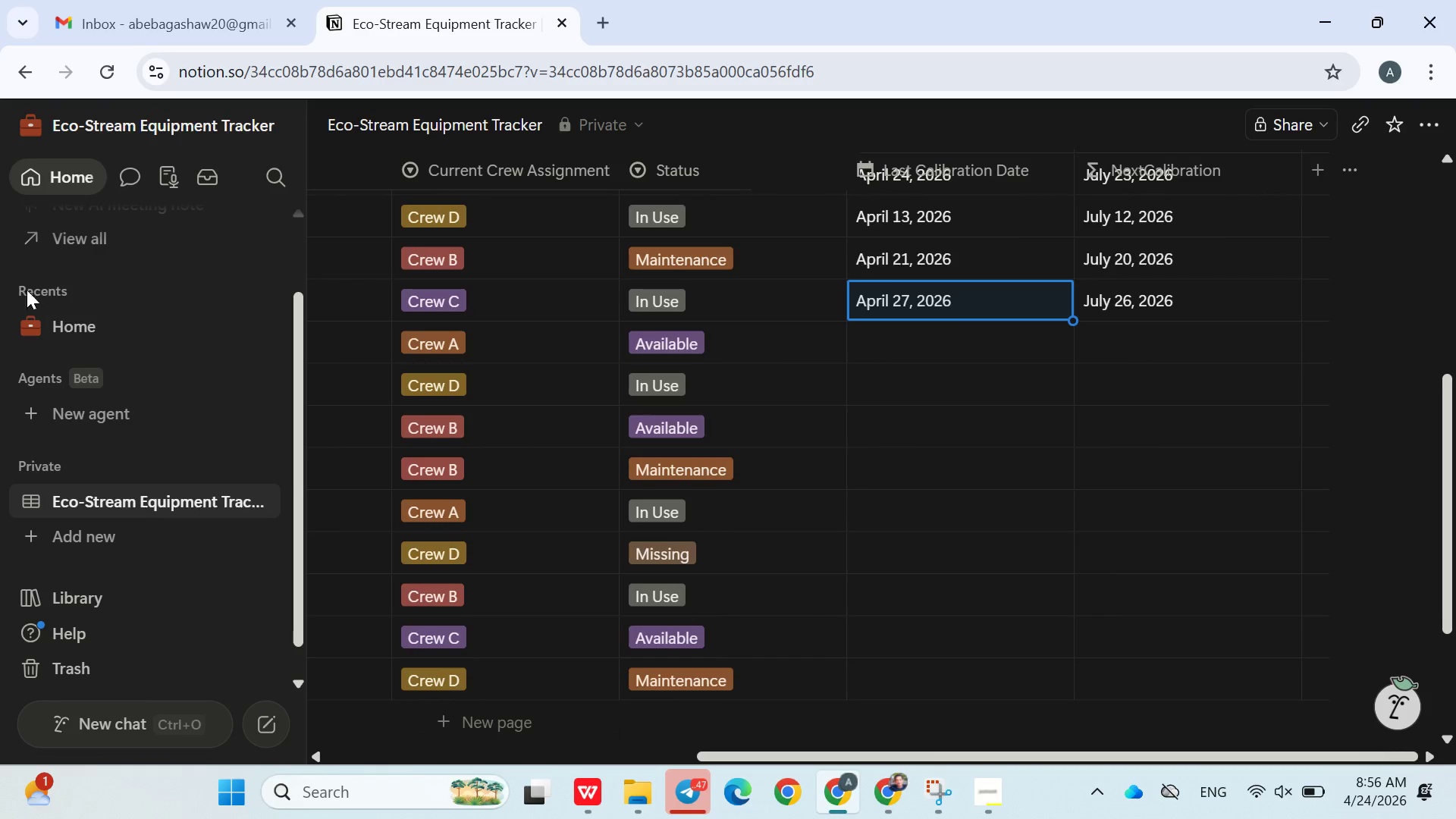 
wait(6.38)
 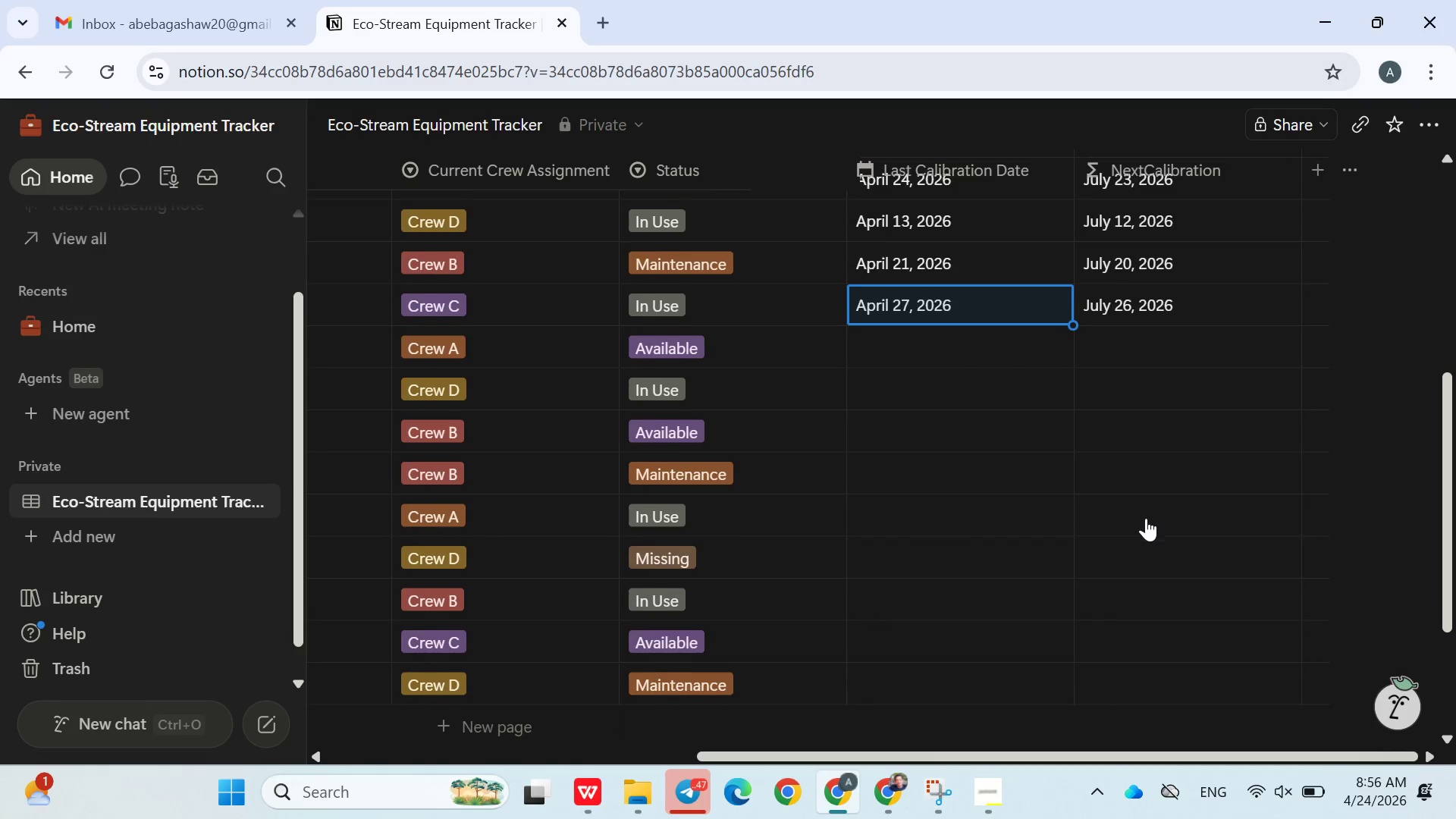 
left_click([909, 339])
 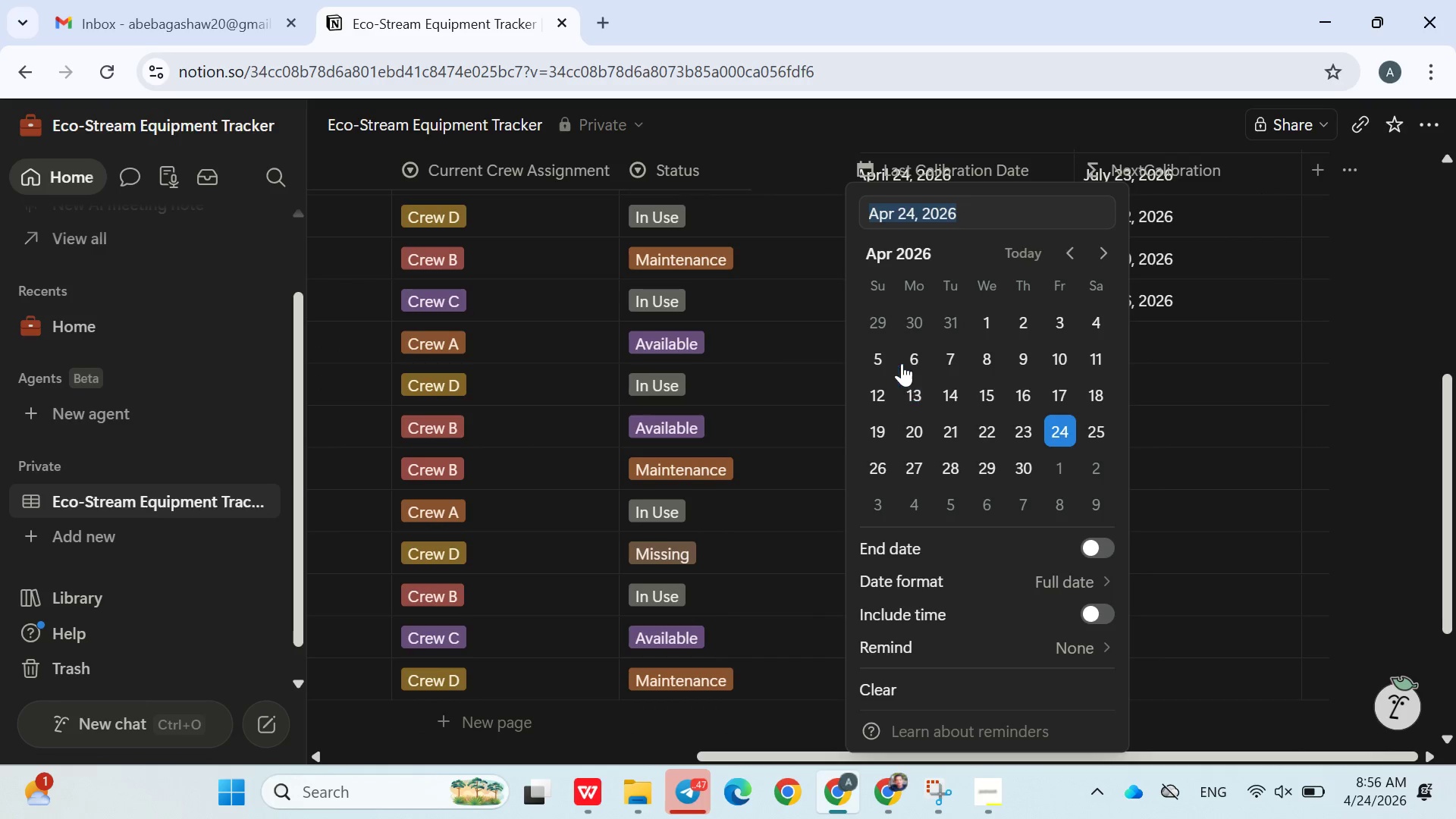 
left_click([902, 362])
 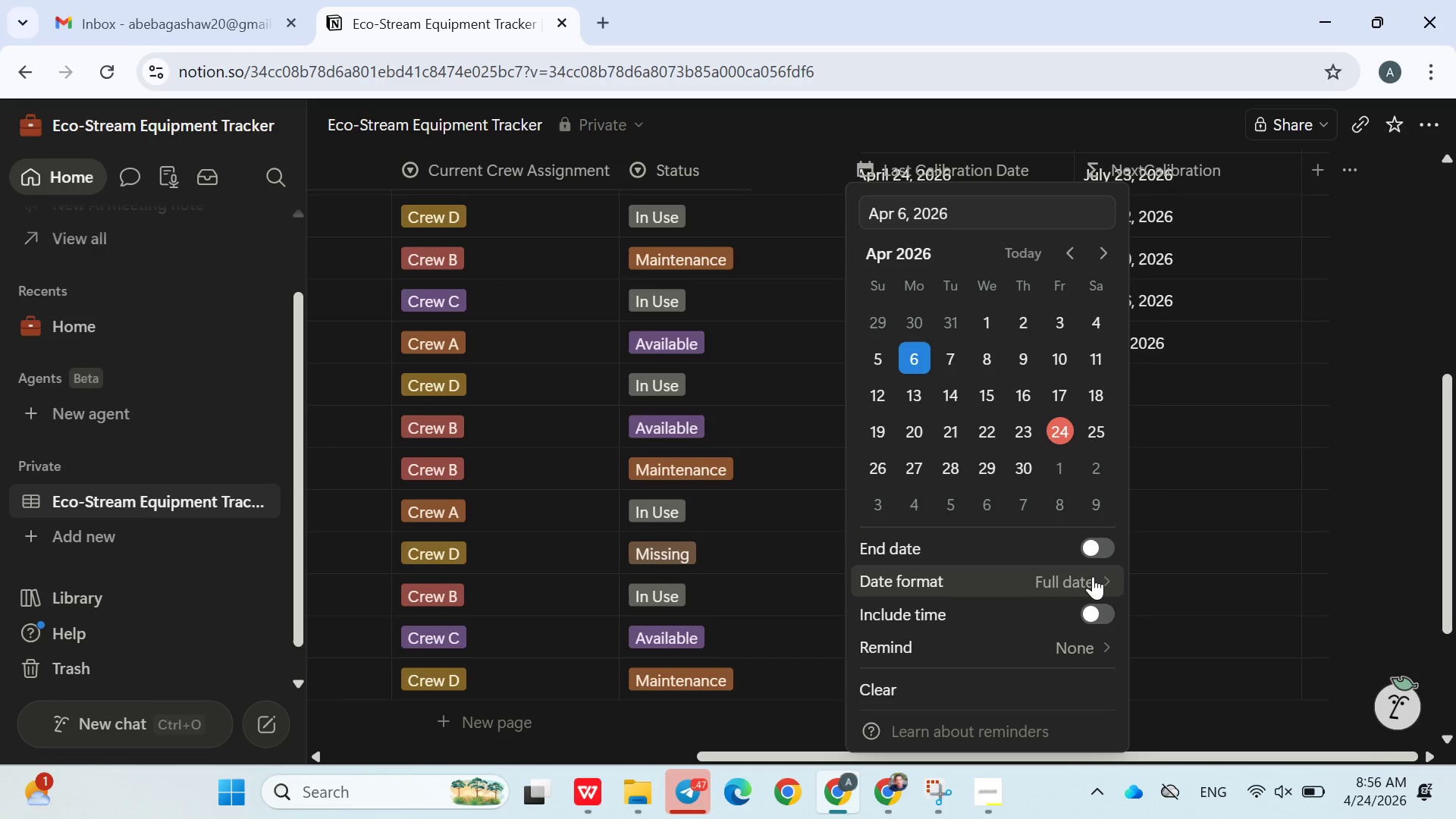 
left_click([1159, 551])
 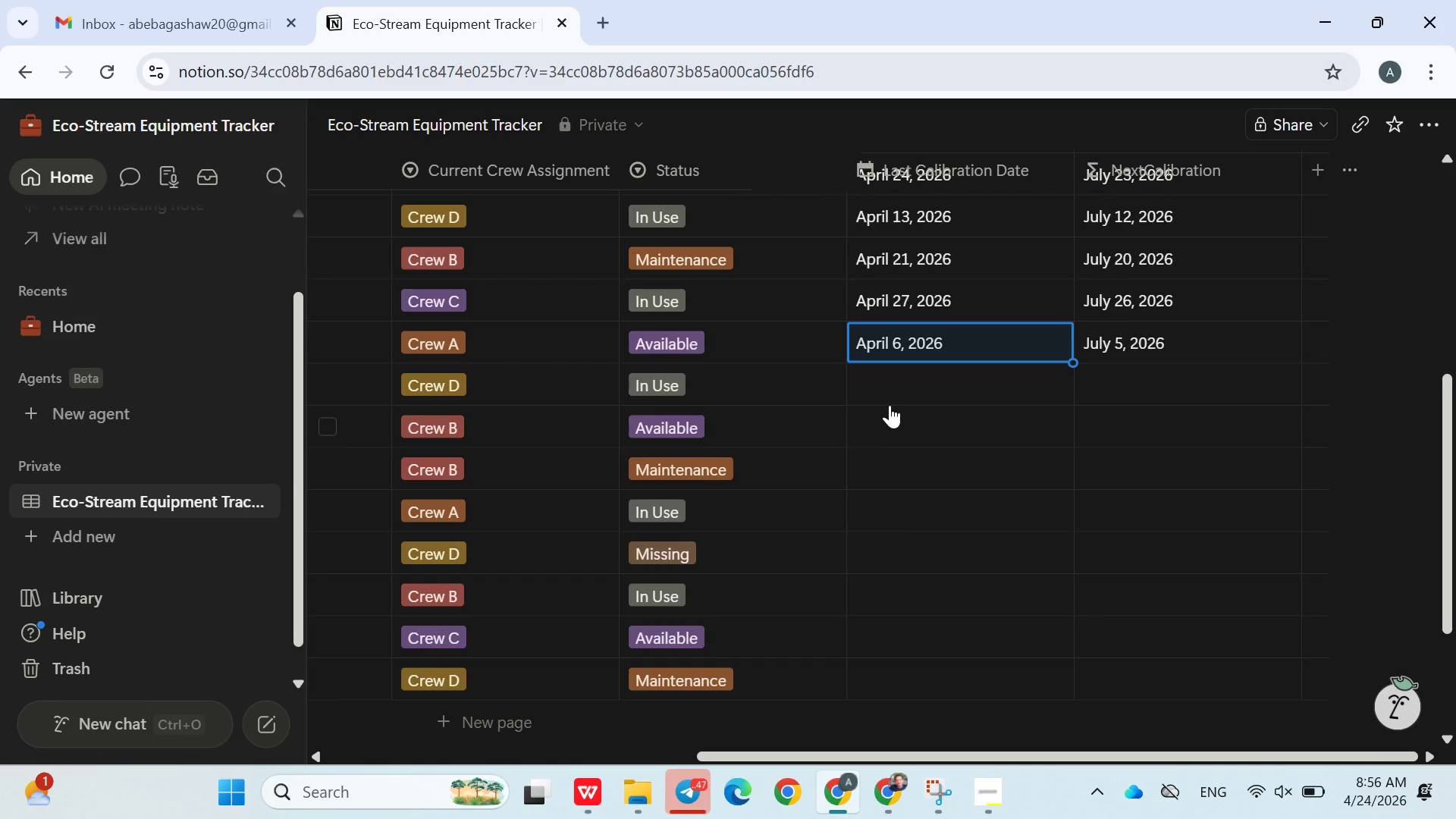 
left_click([894, 383])
 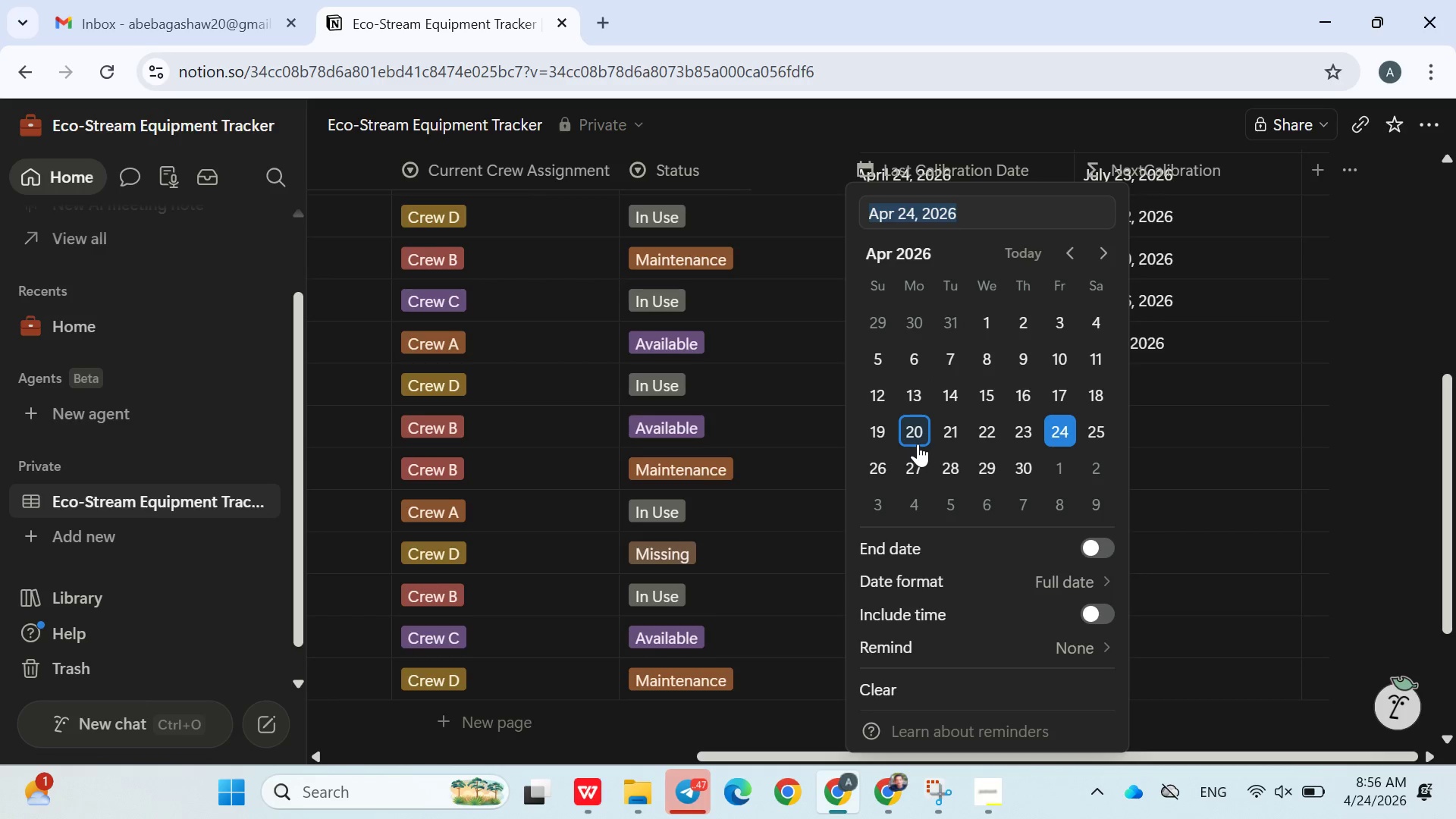 
left_click([918, 444])
 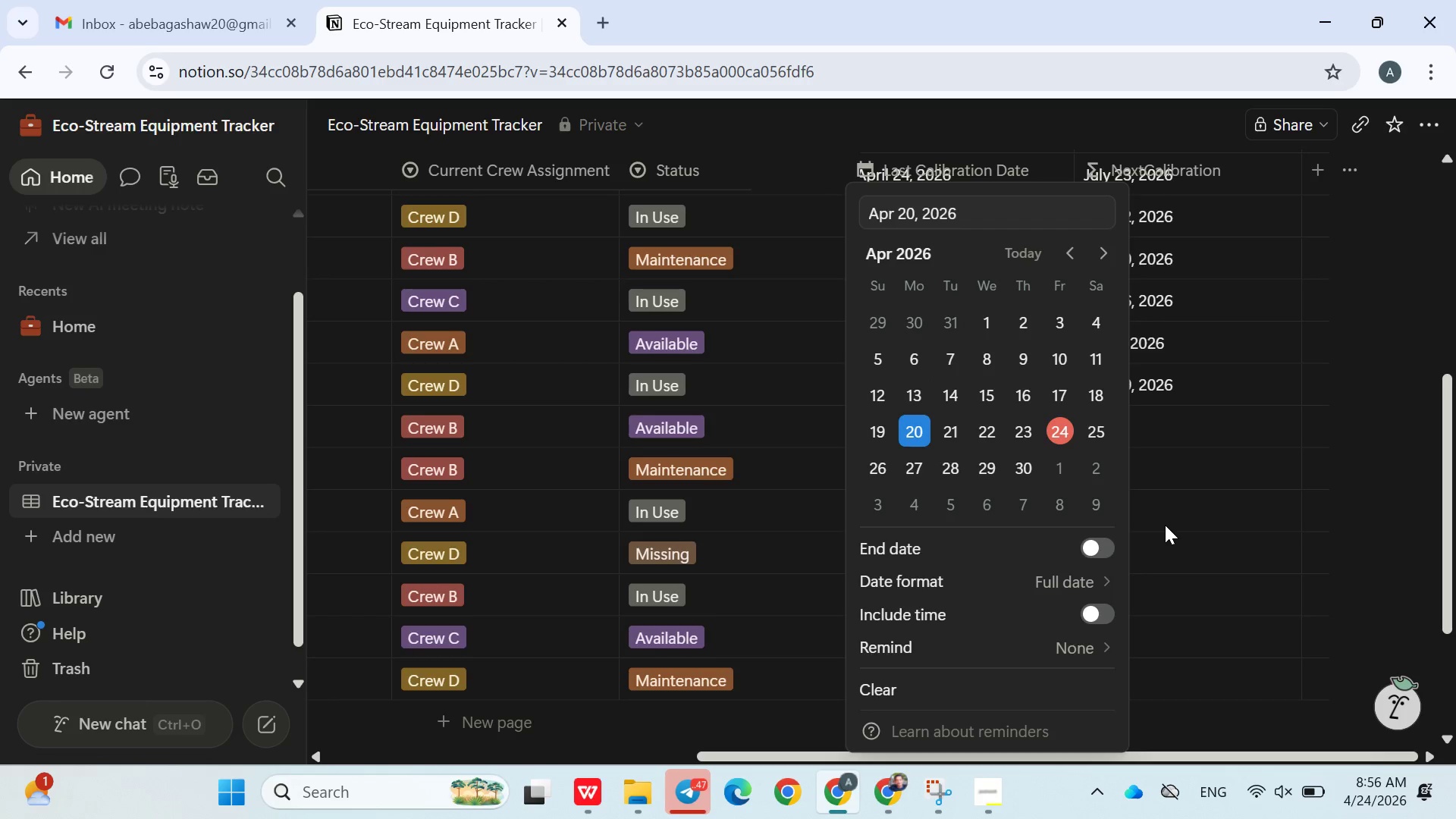 
left_click([1165, 525])
 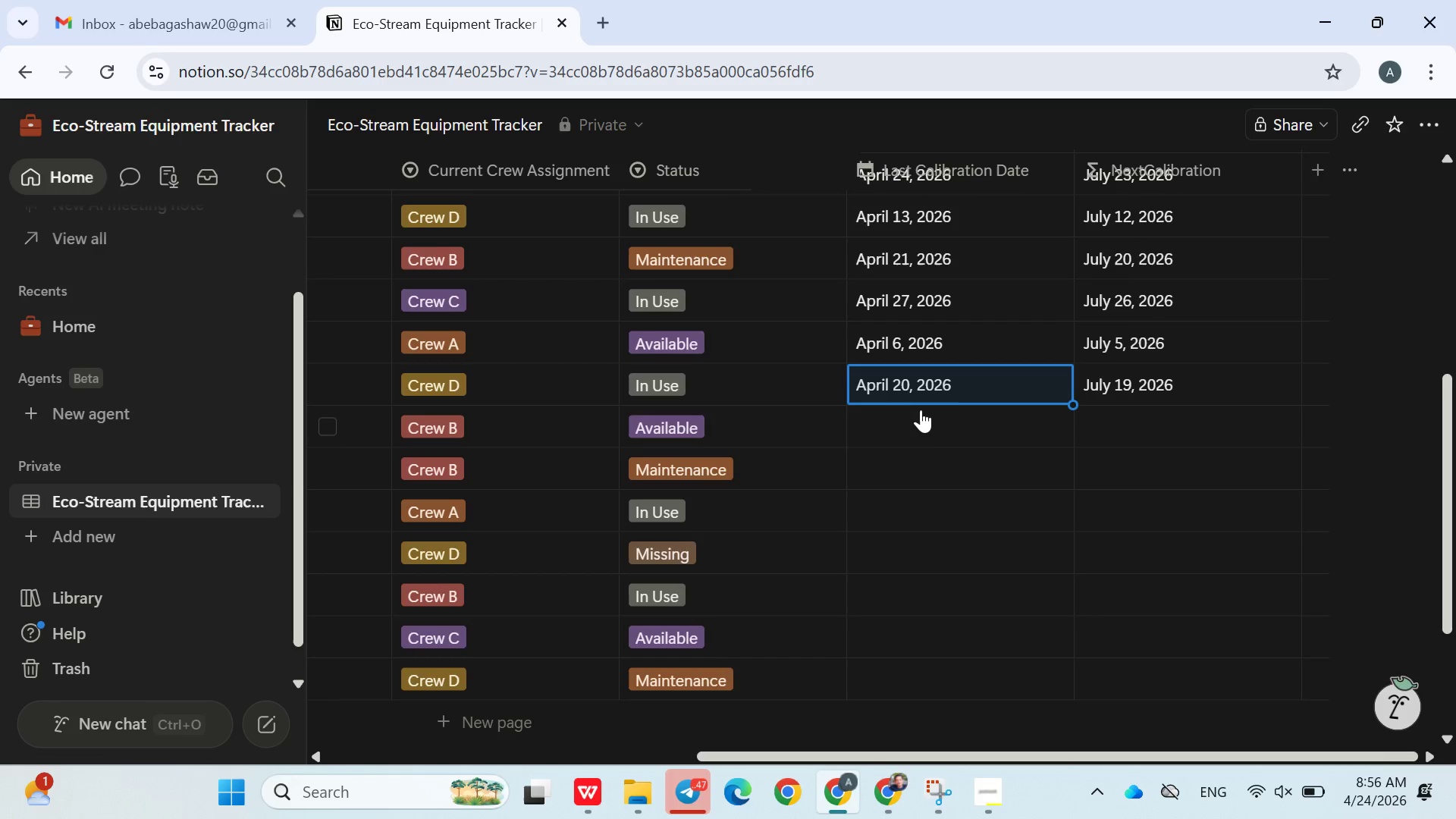 
left_click([918, 420])
 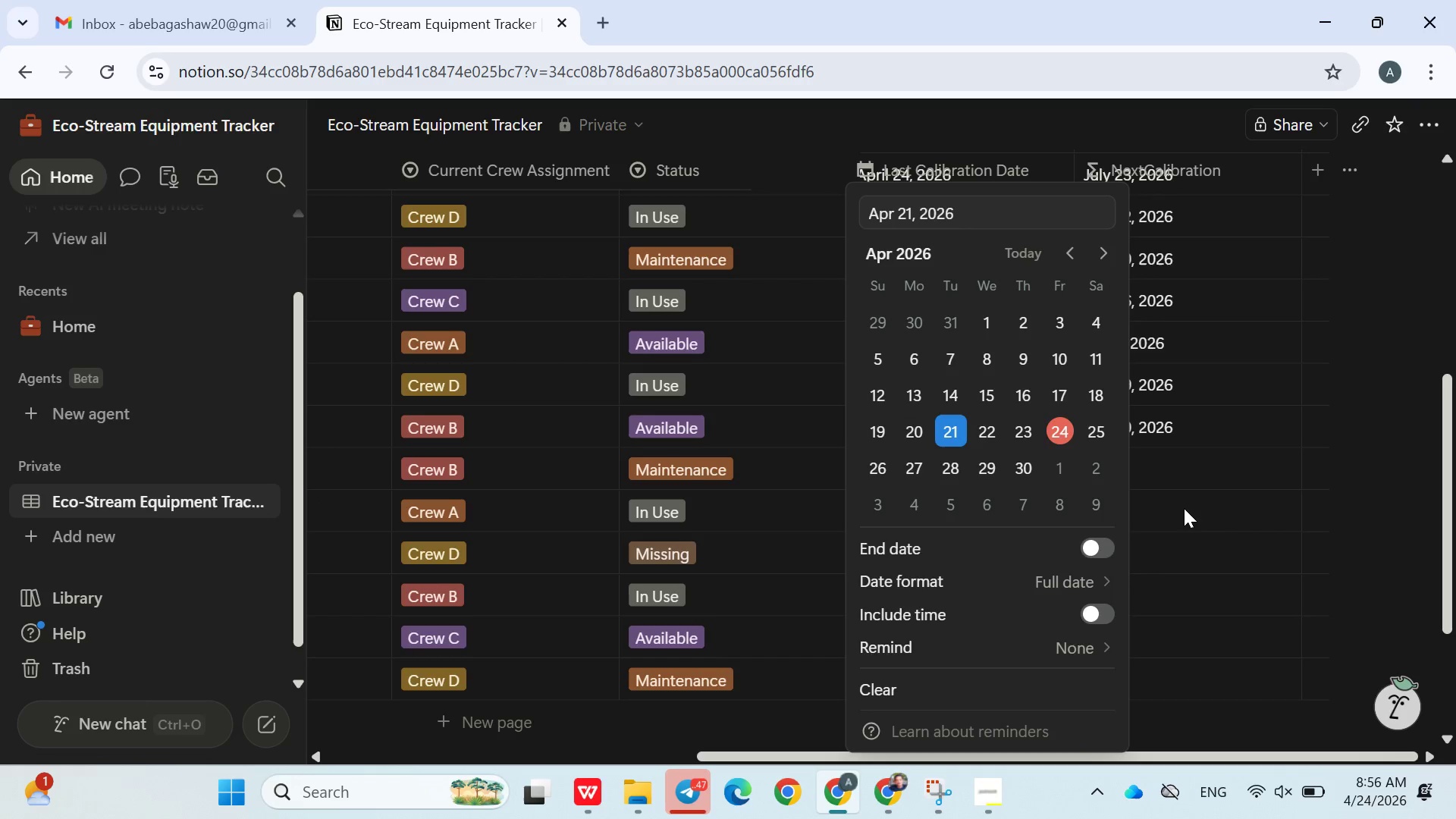 
double_click([1191, 512])
 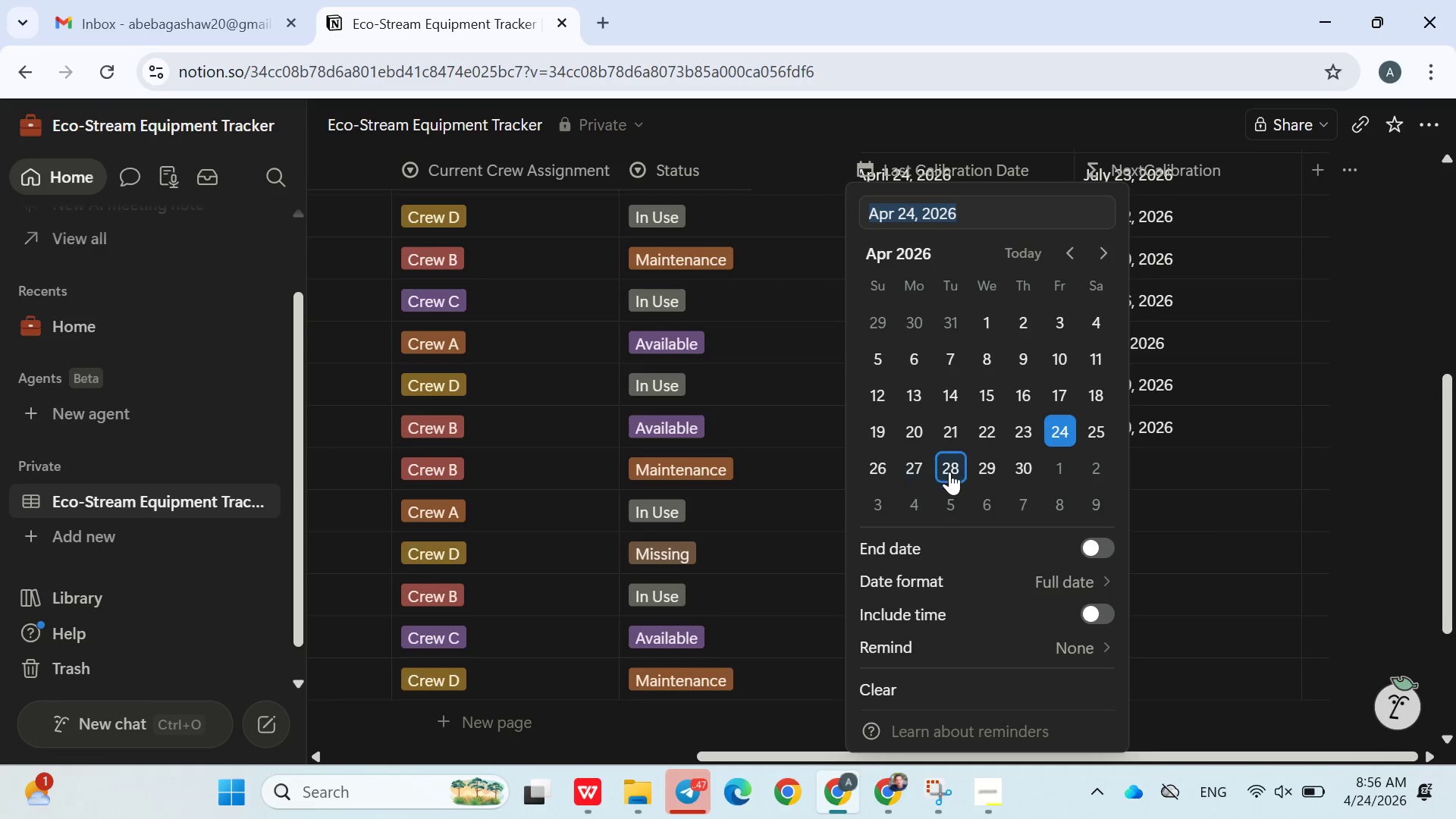 
left_click([952, 472])
 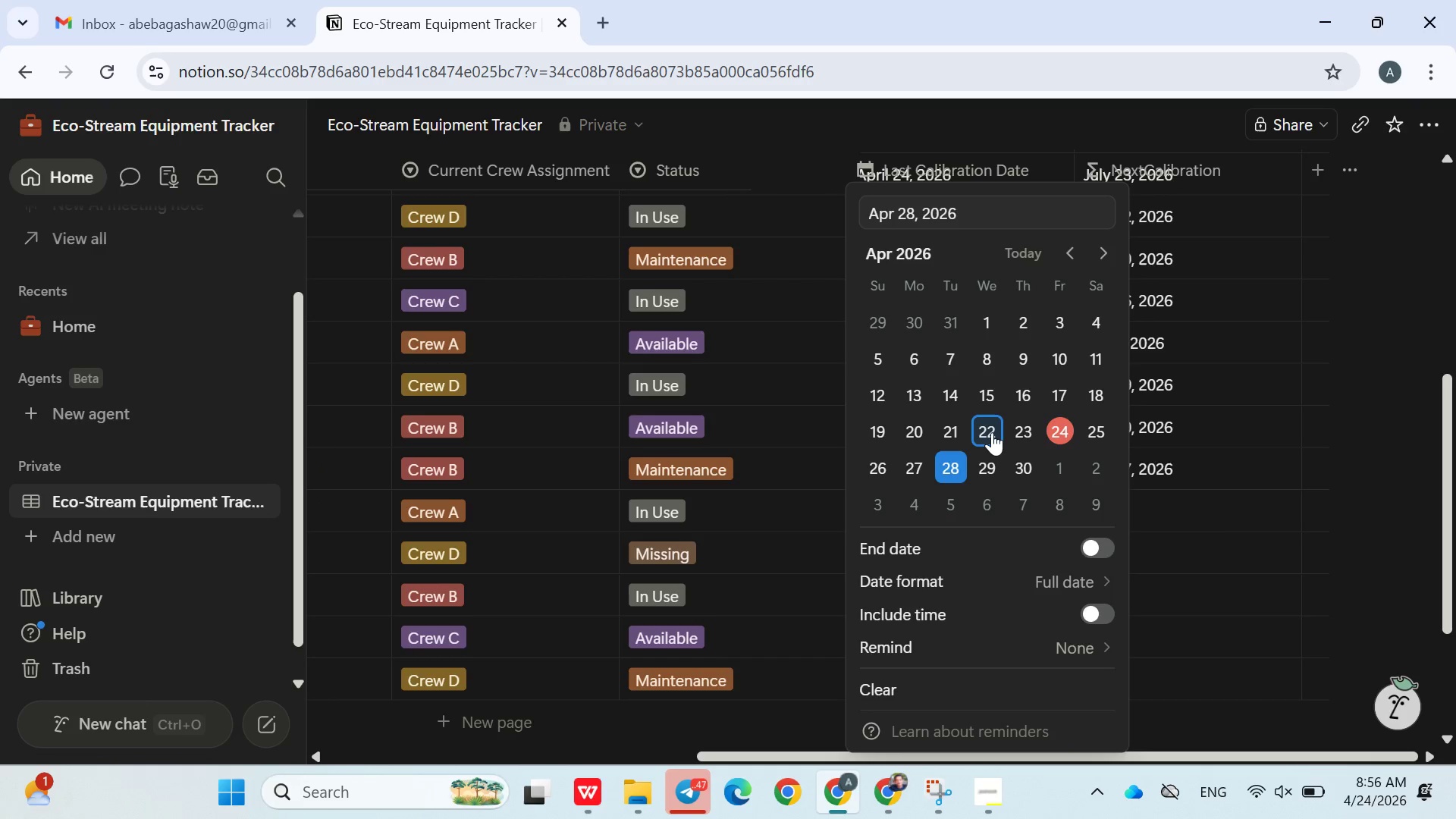 
left_click([986, 428])
 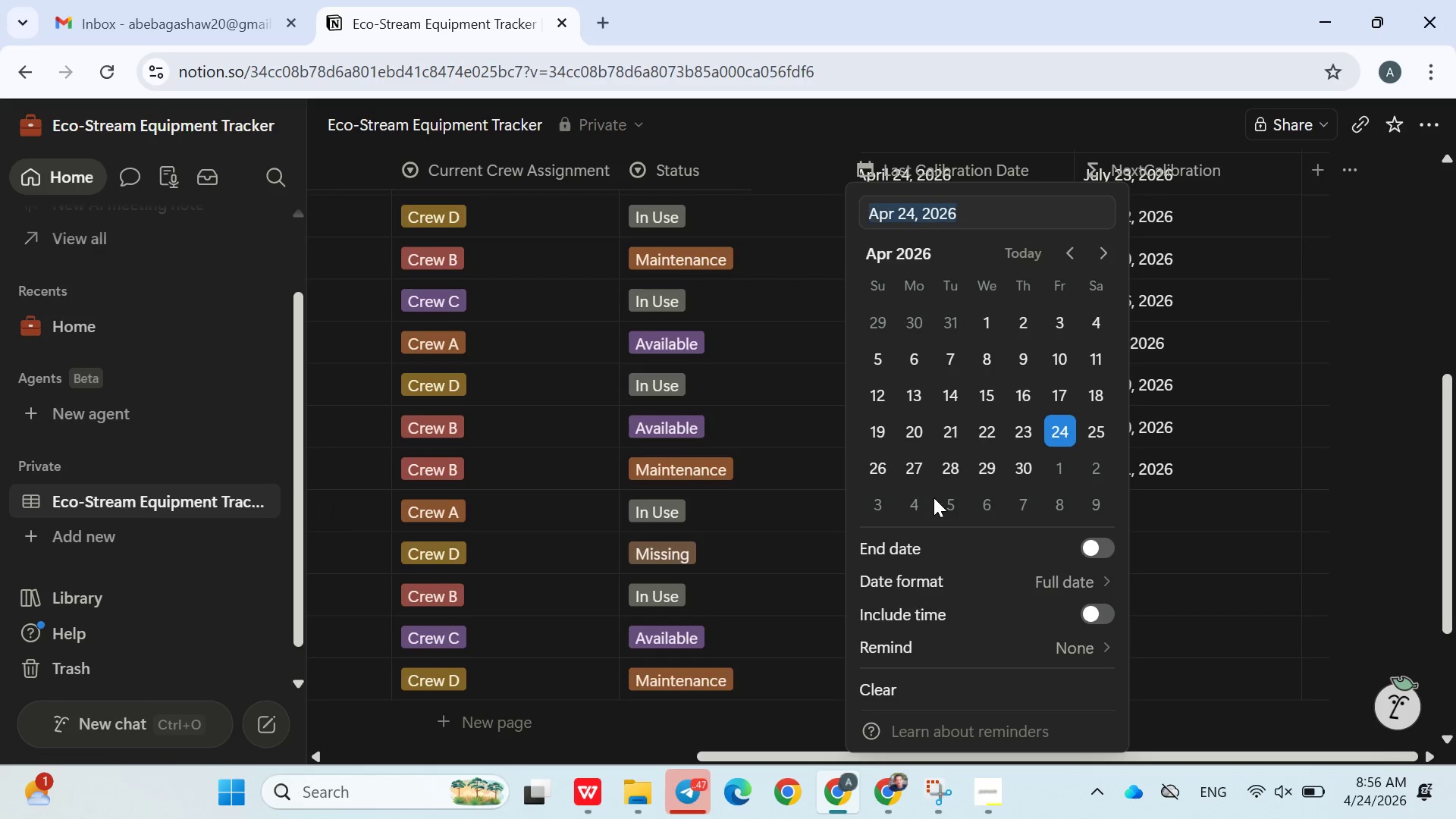 
left_click([955, 389])
 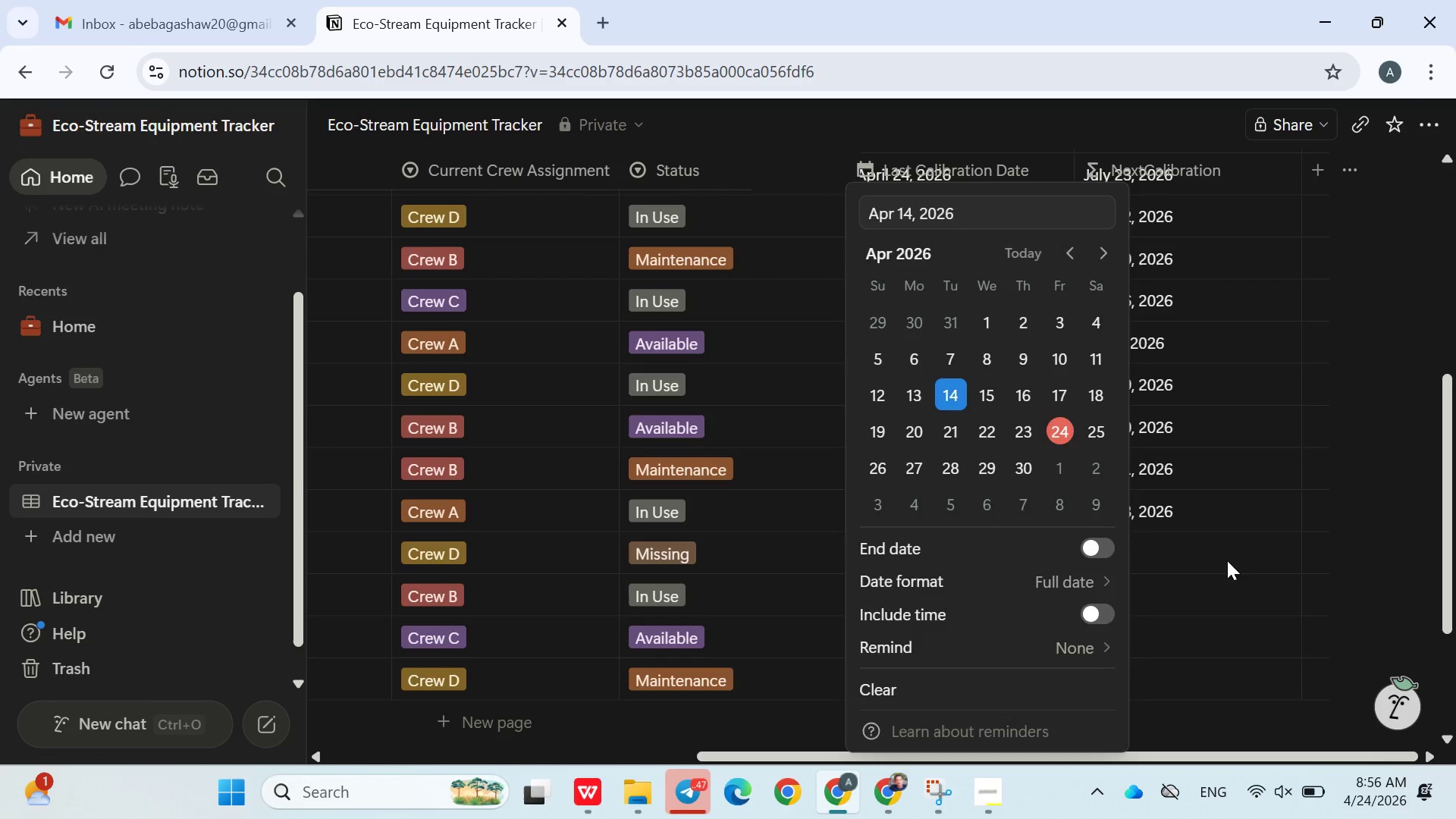 
left_click([1227, 560])
 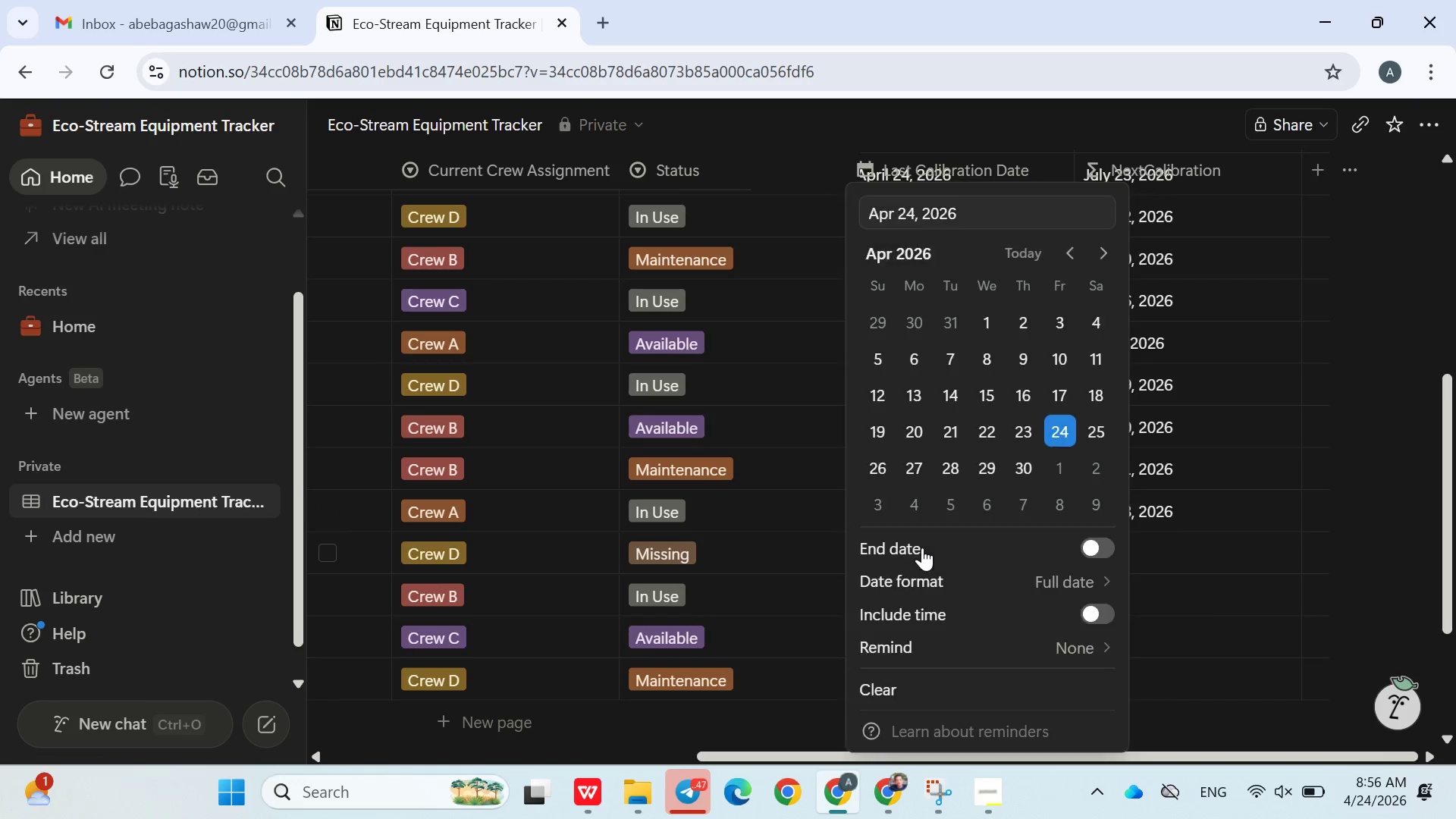 
left_click([947, 394])
 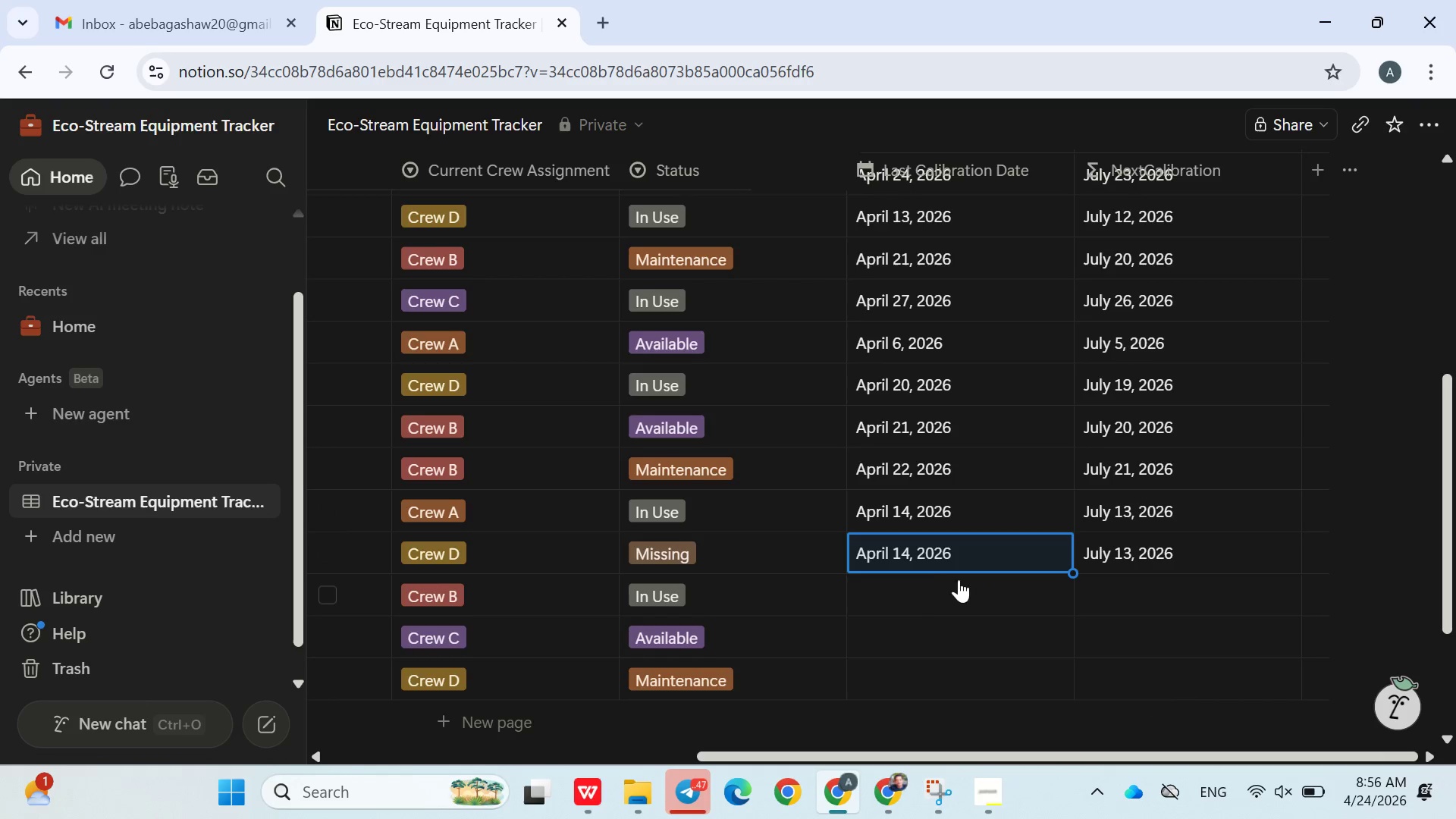 
left_click([939, 596])
 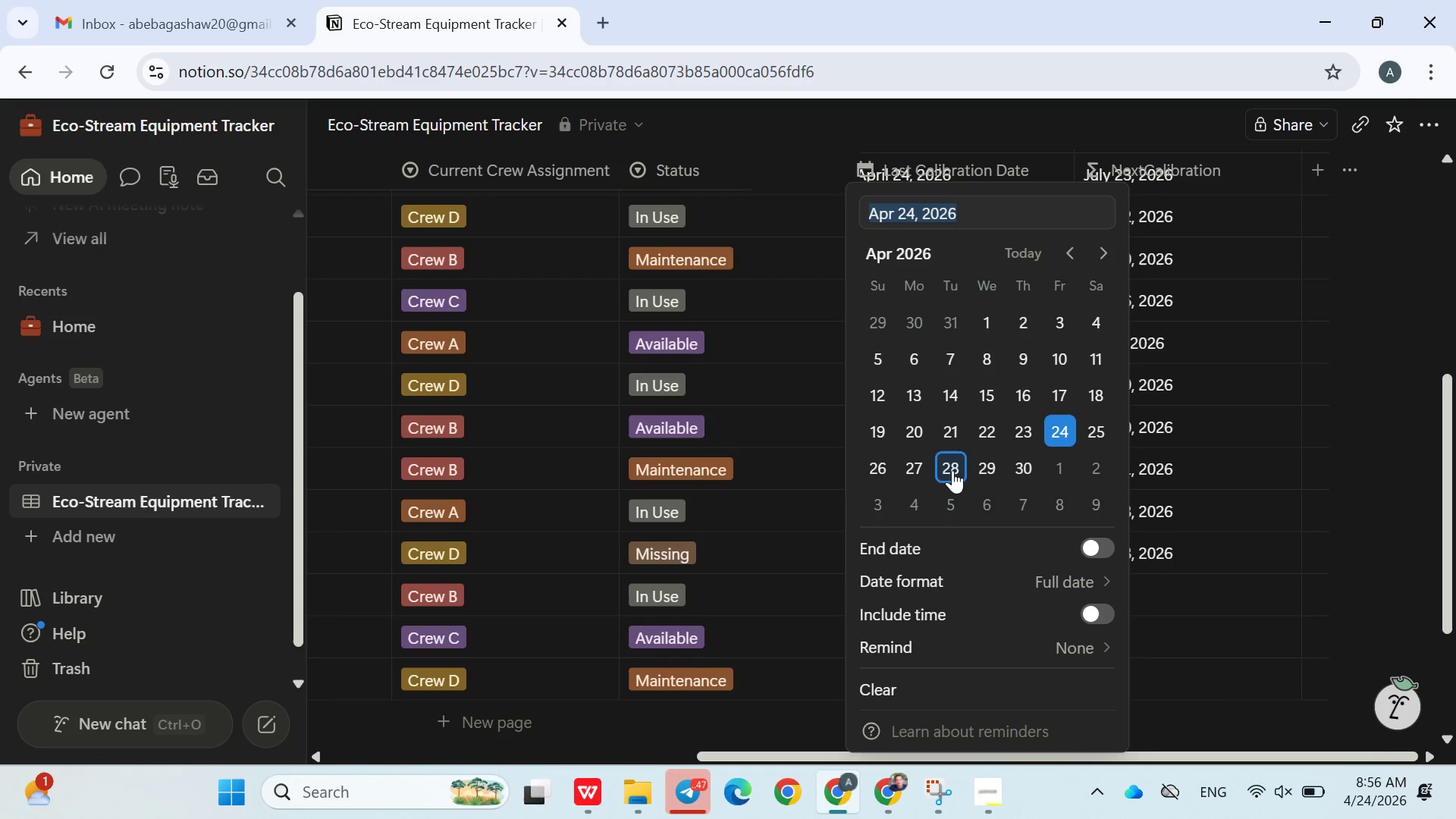 
left_click([951, 441])
 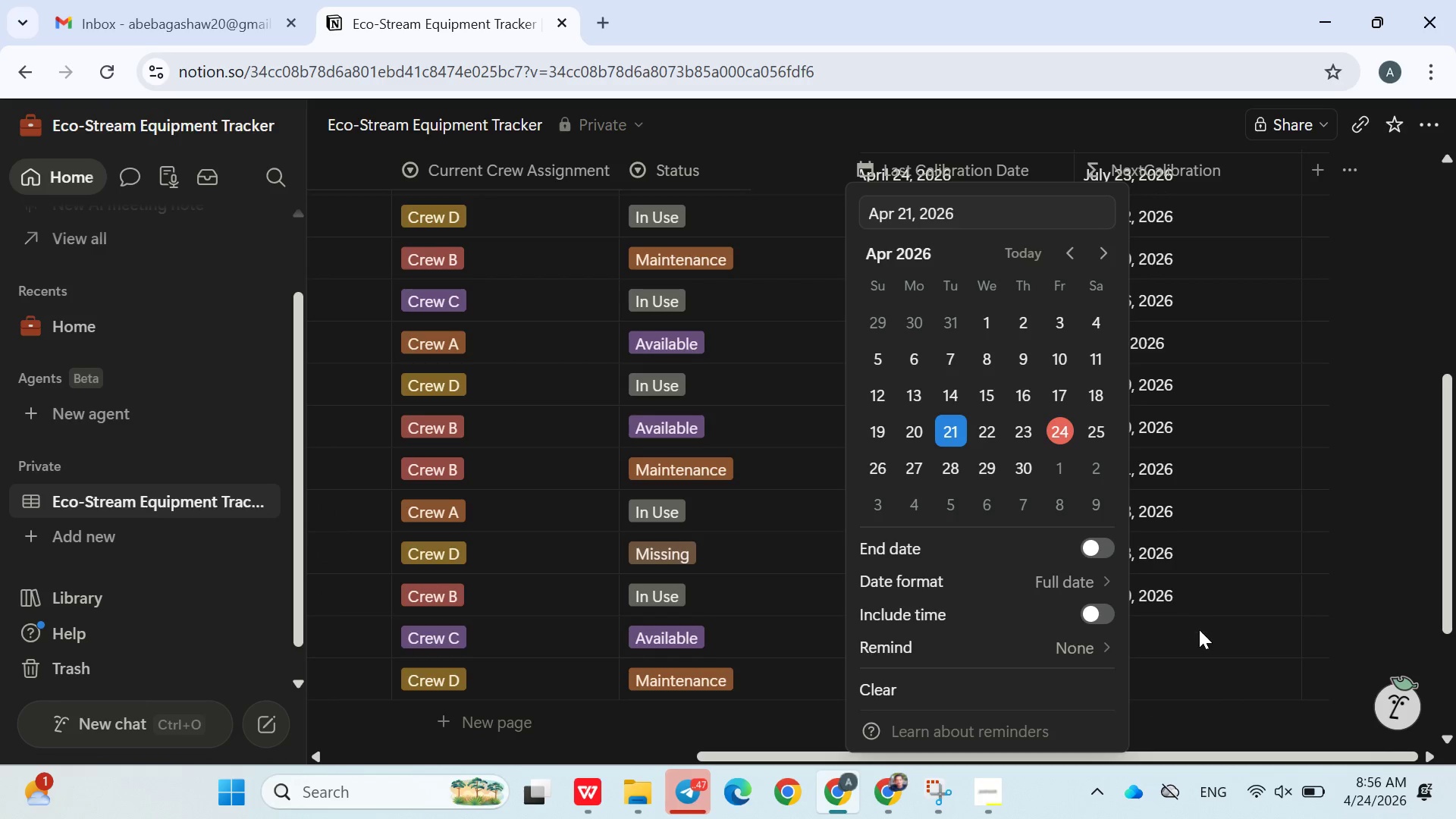 
left_click([1199, 629])
 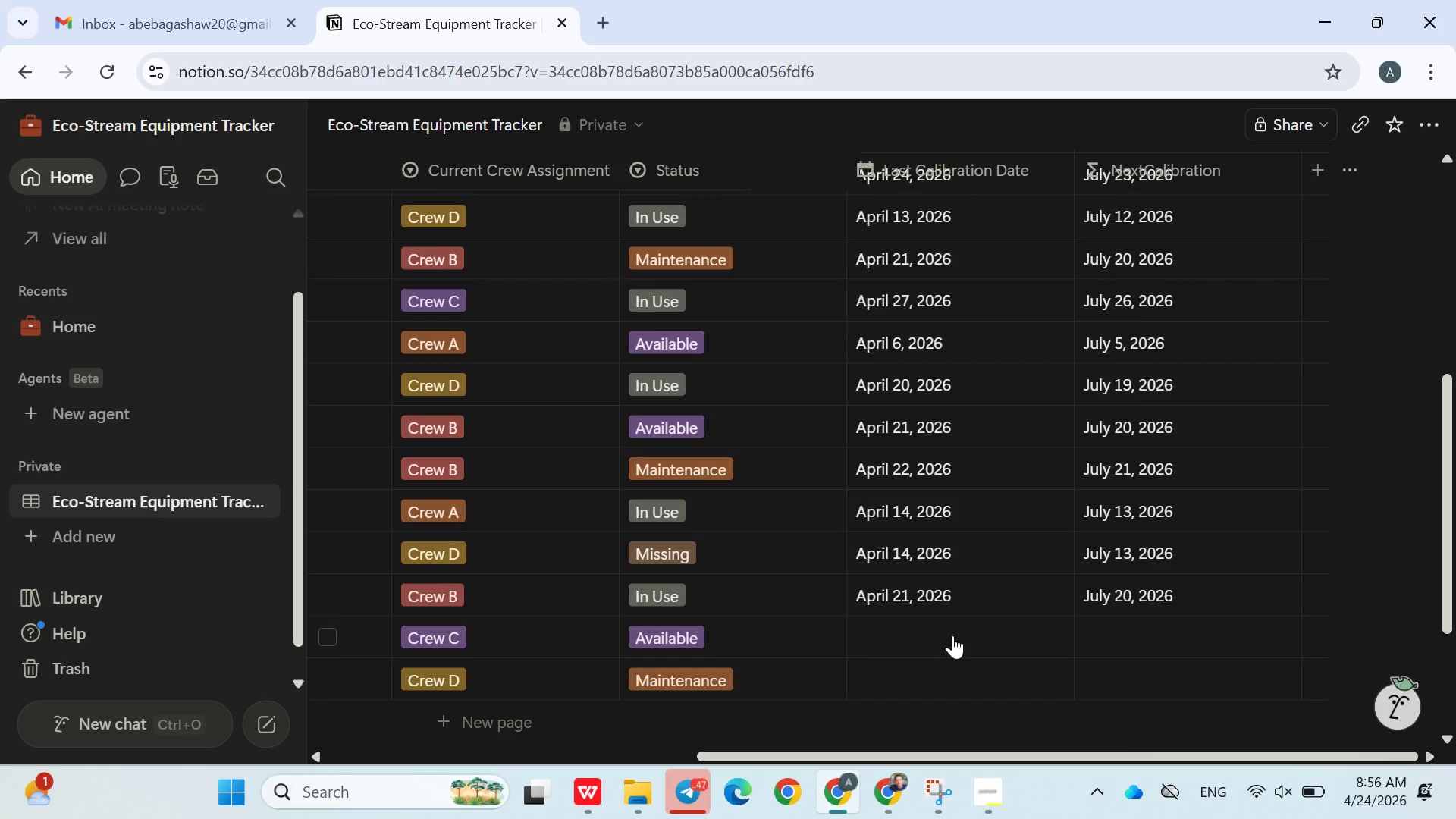 
left_click([994, 431])
 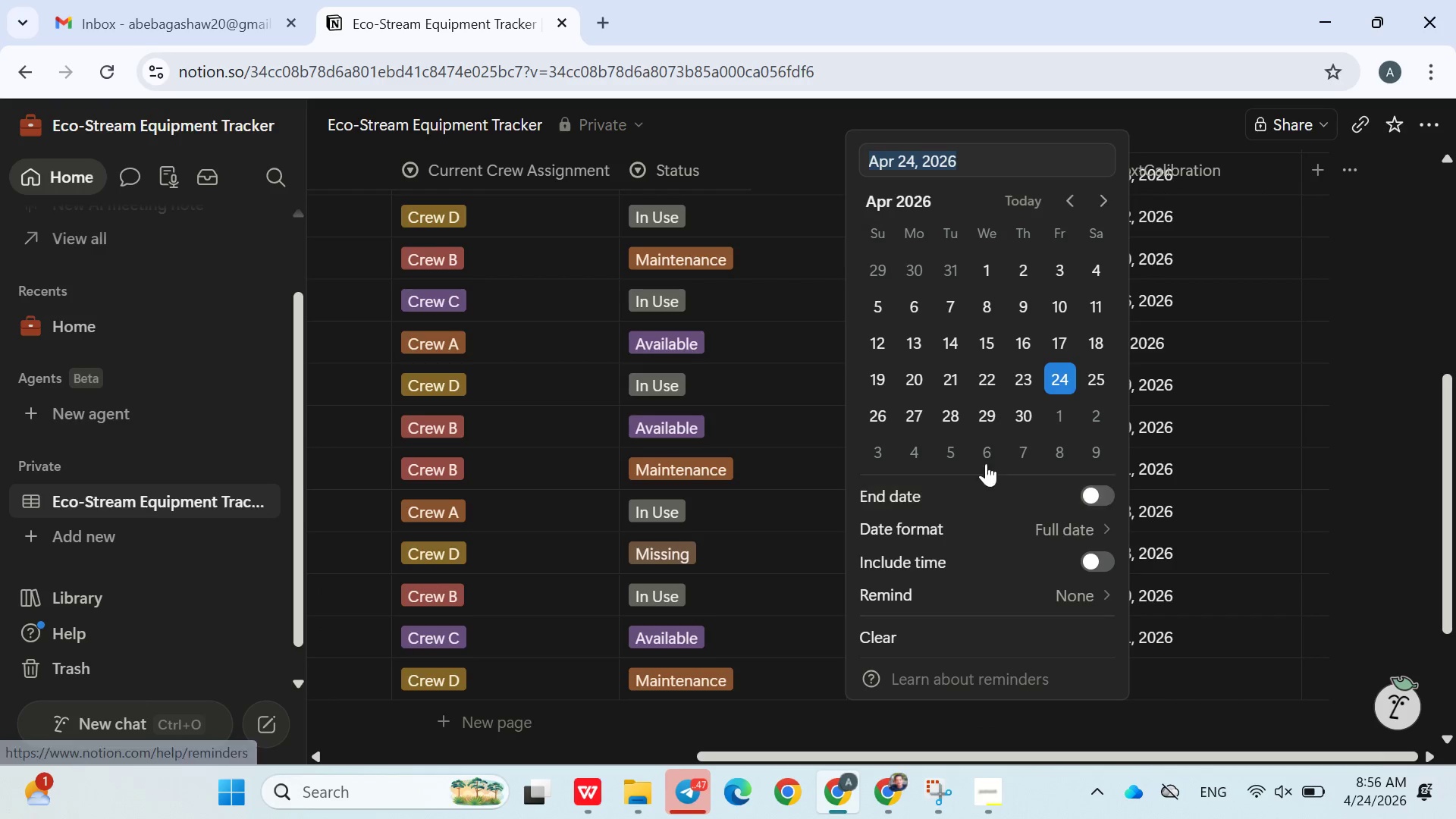 
left_click([1031, 375])
 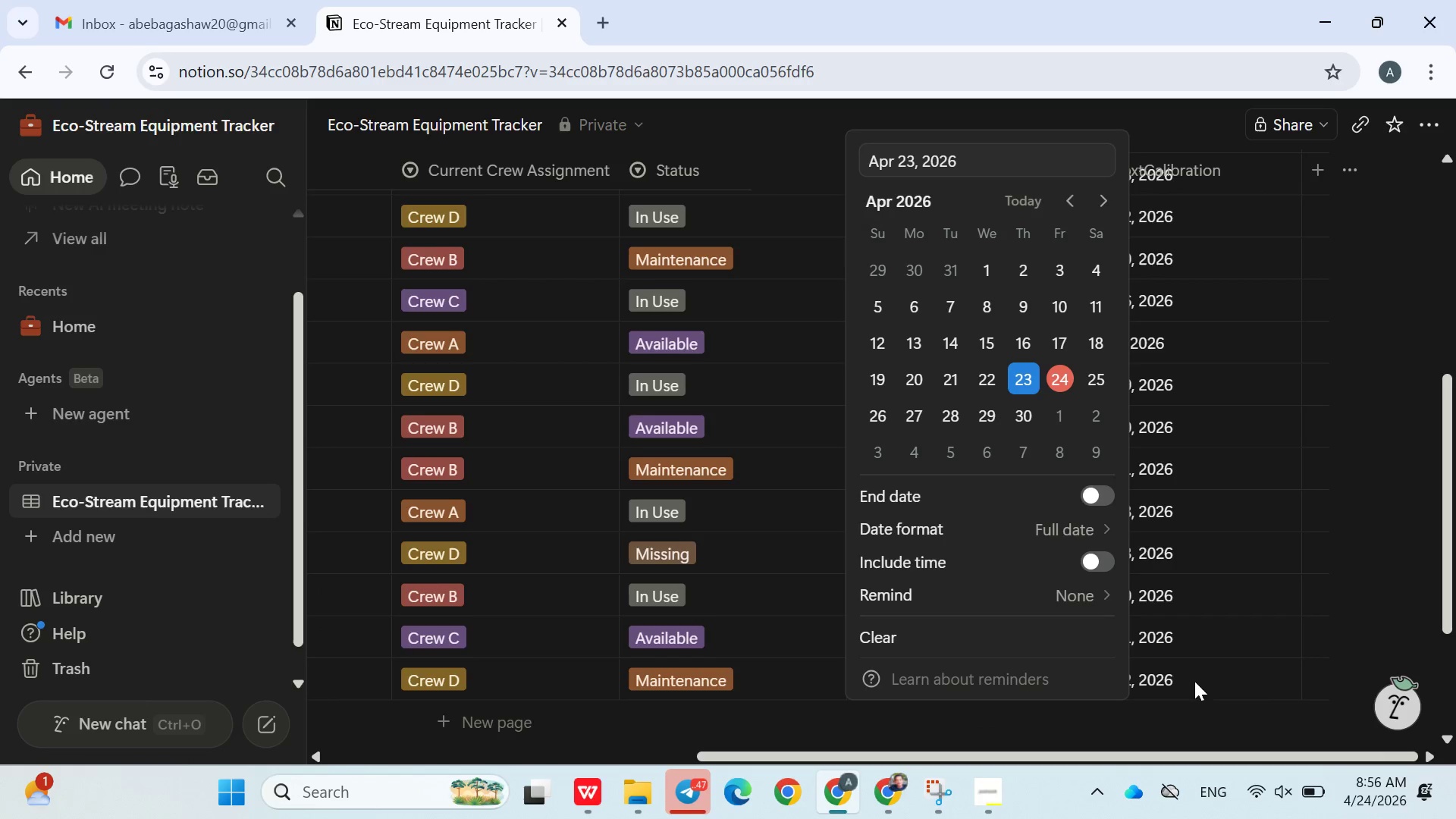 
left_click([1200, 696])
 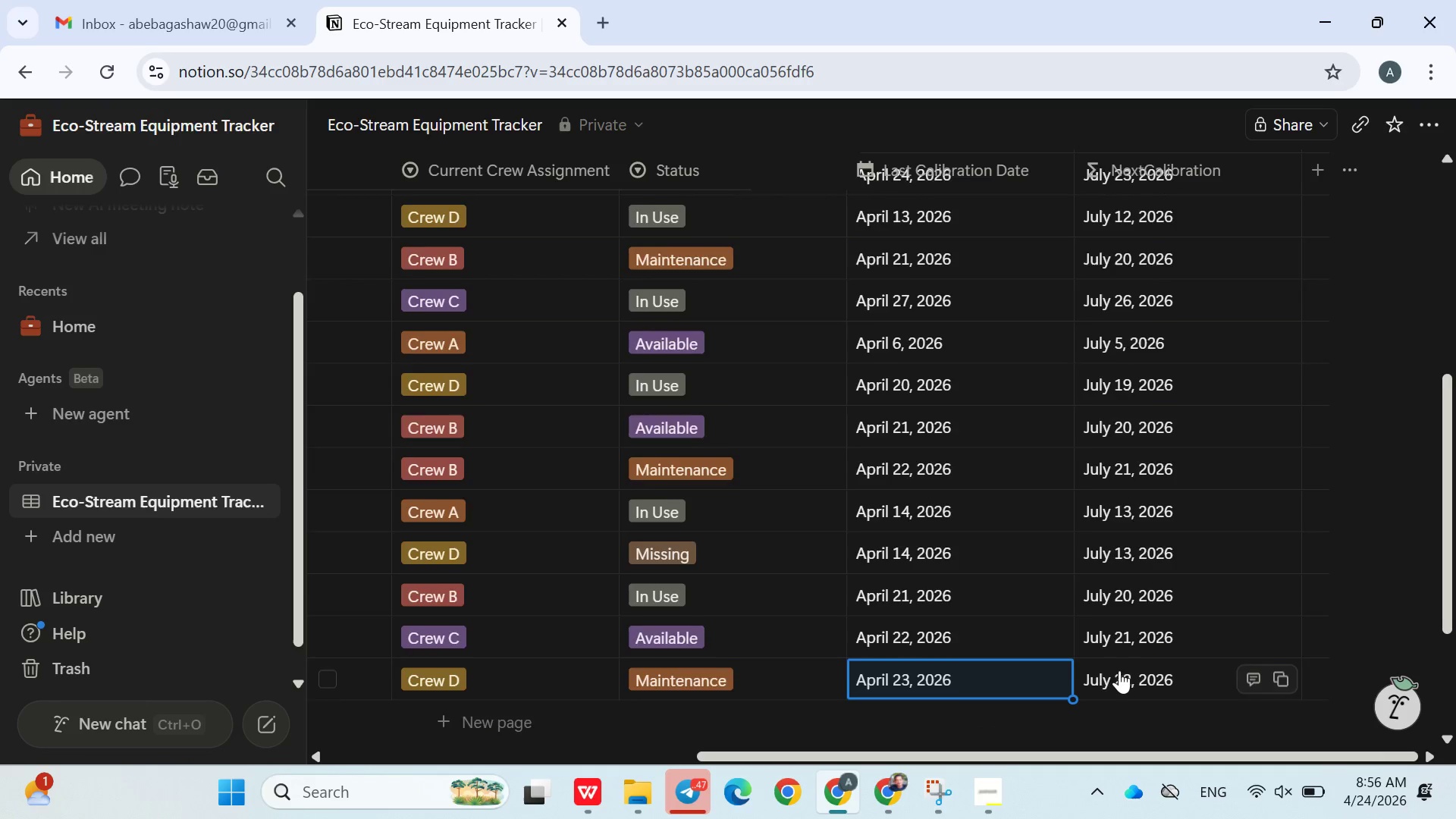 
scroll: coordinate [1118, 672], scroll_direction: up, amount: 7.0
 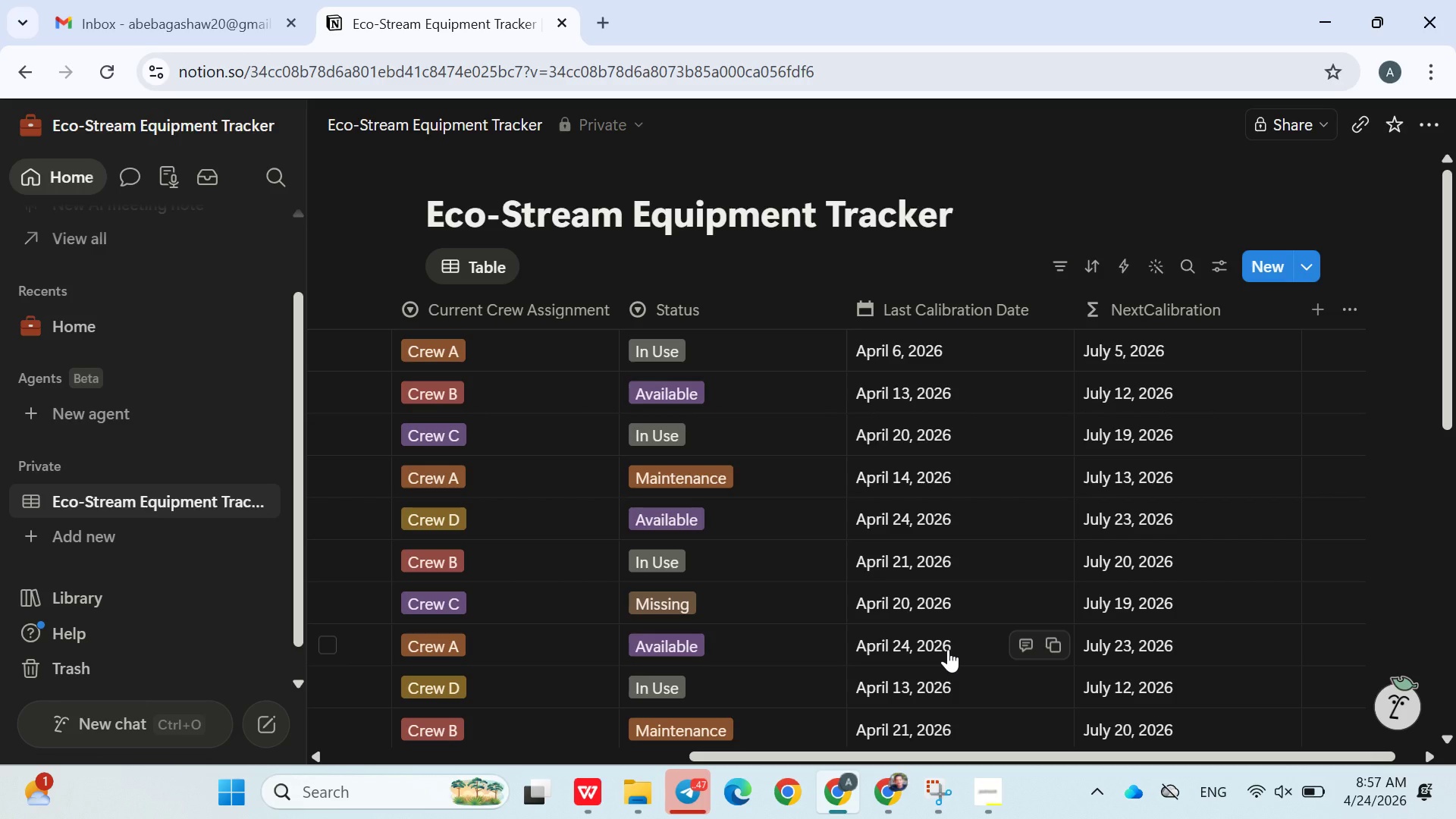 
wait(17.06)
 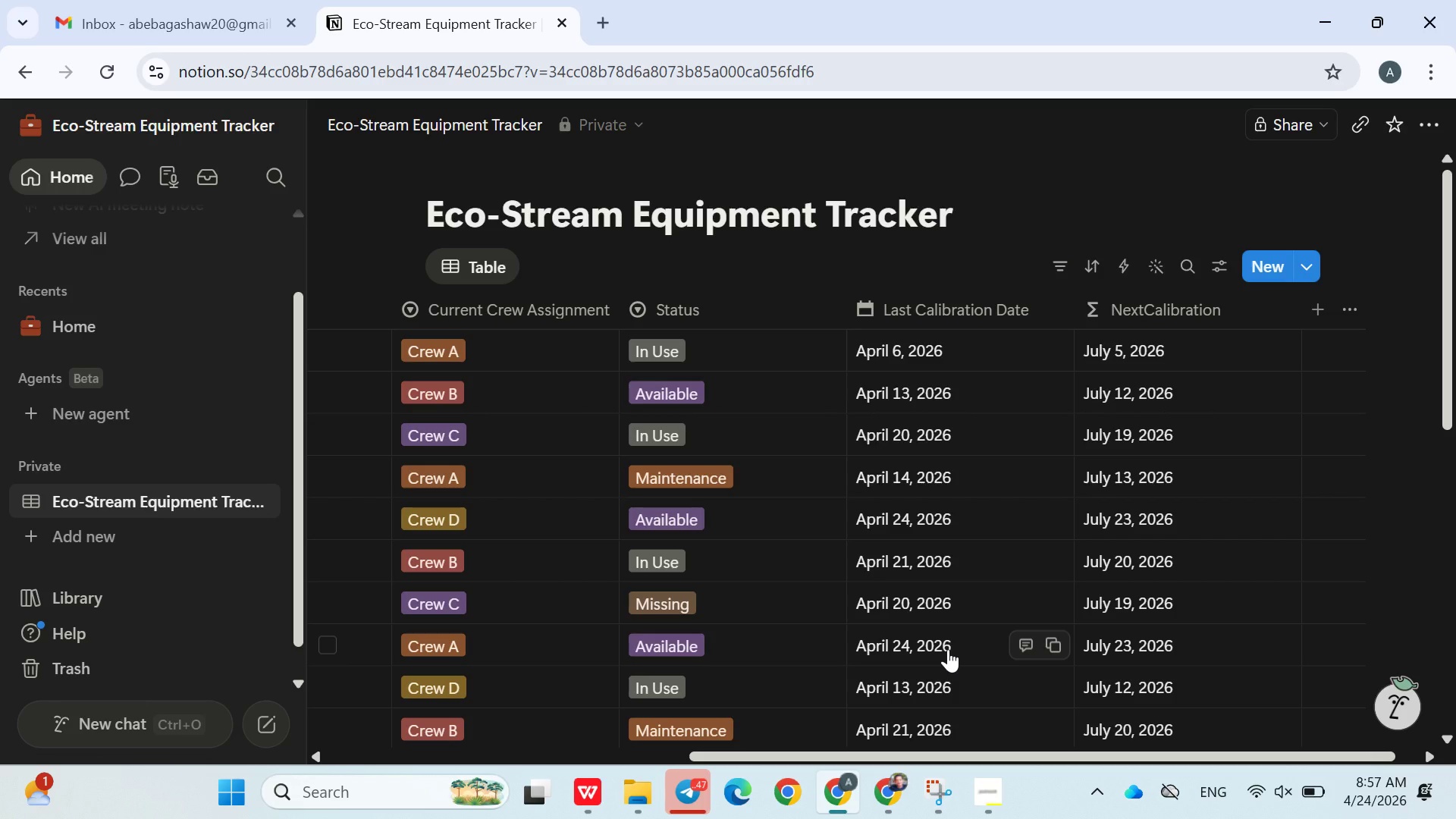 
scroll: coordinate [821, 606], scroll_direction: none, amount: 0.0
 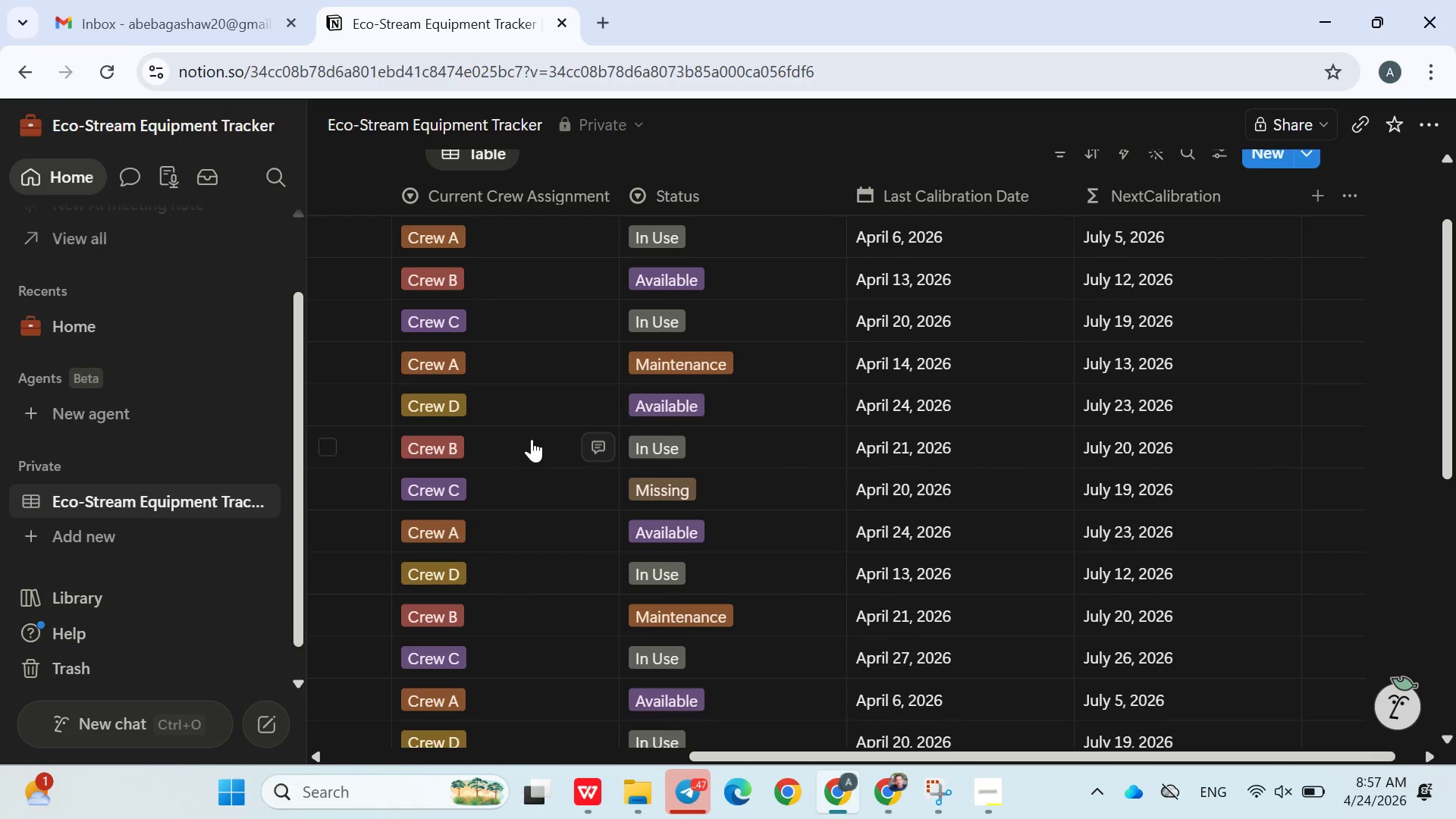 
scroll: coordinate [566, 482], scroll_direction: up, amount: 5.0
 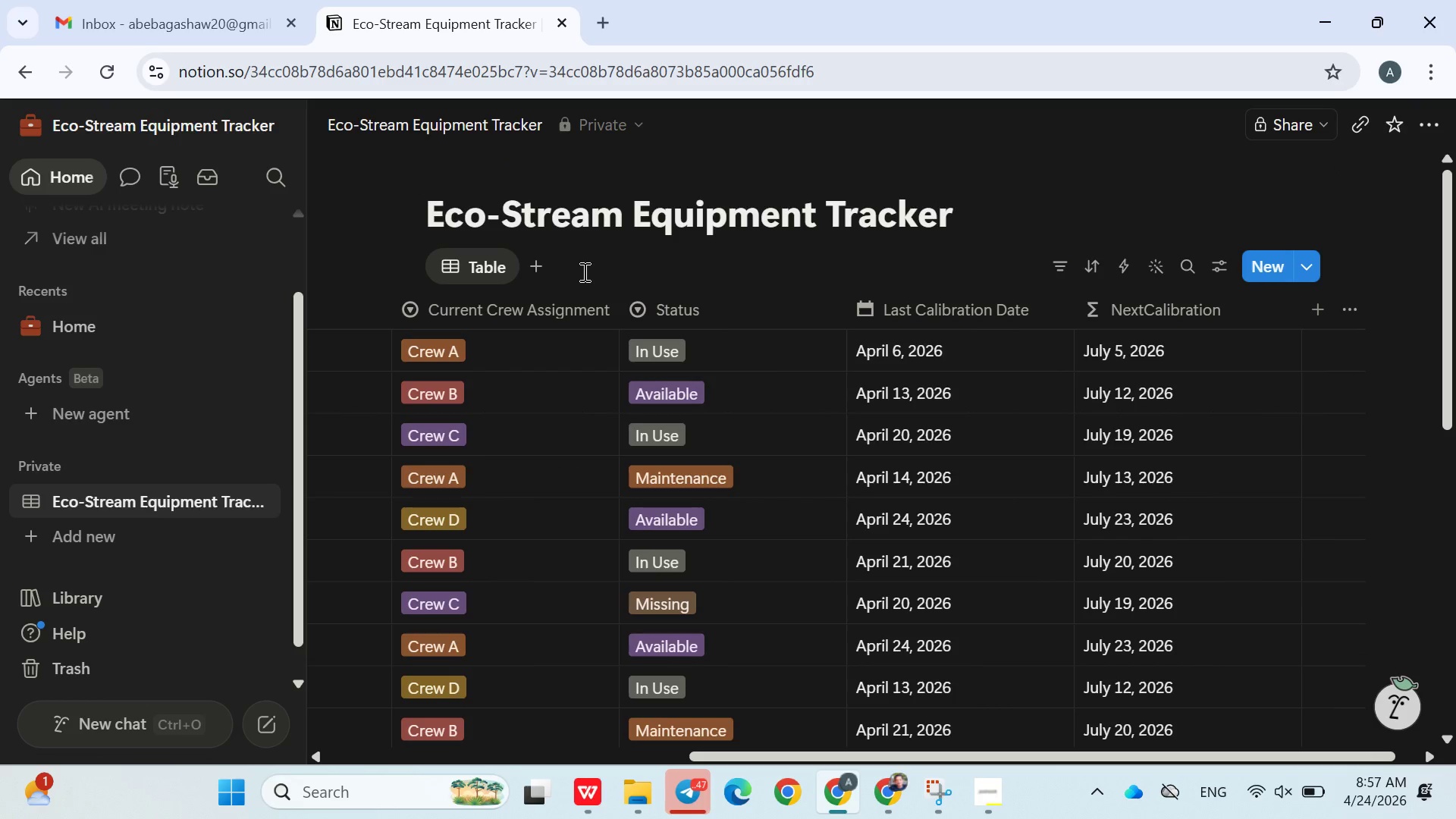 
left_click([539, 265])
 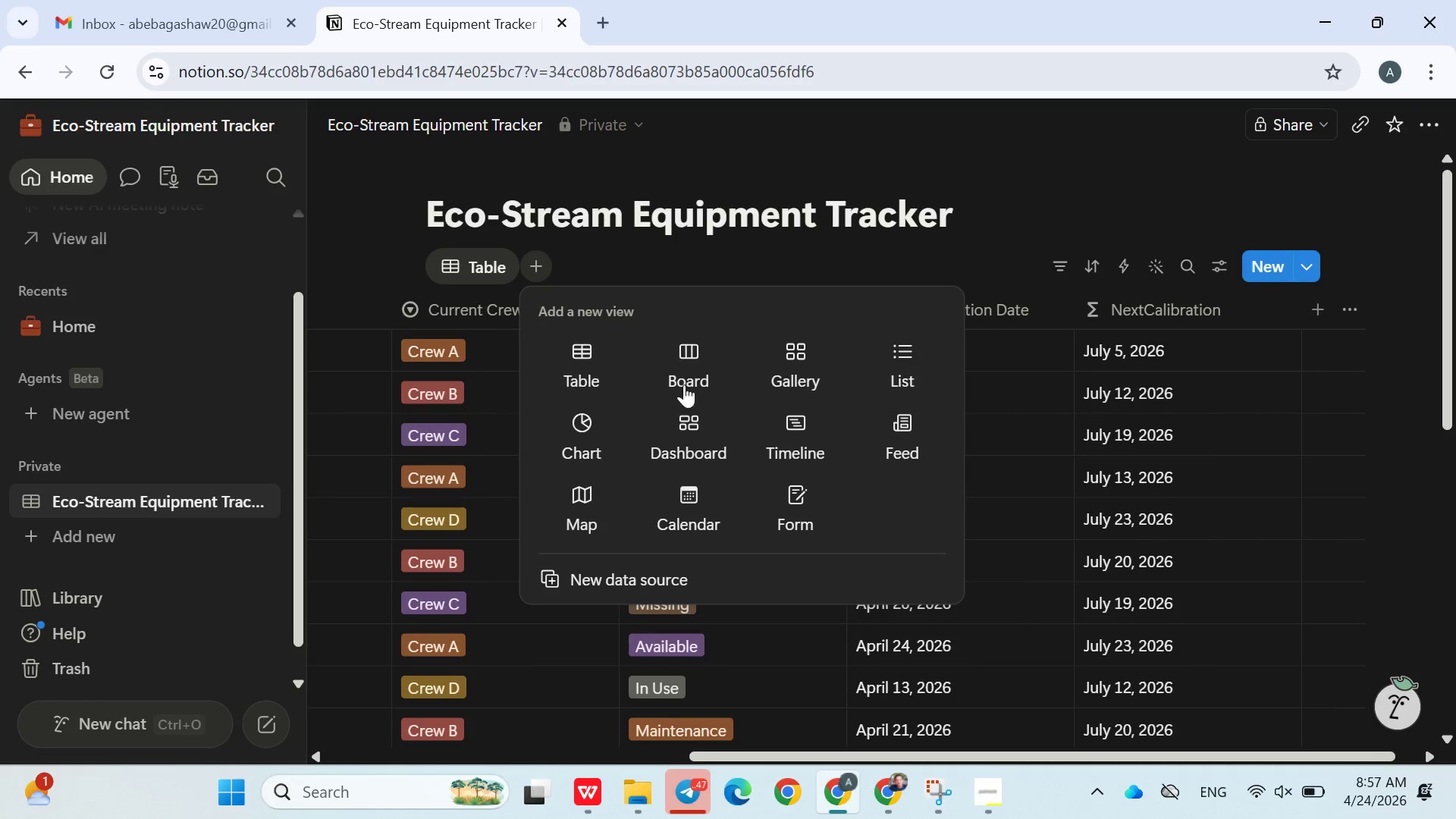 
mouse_move([686, 364])
 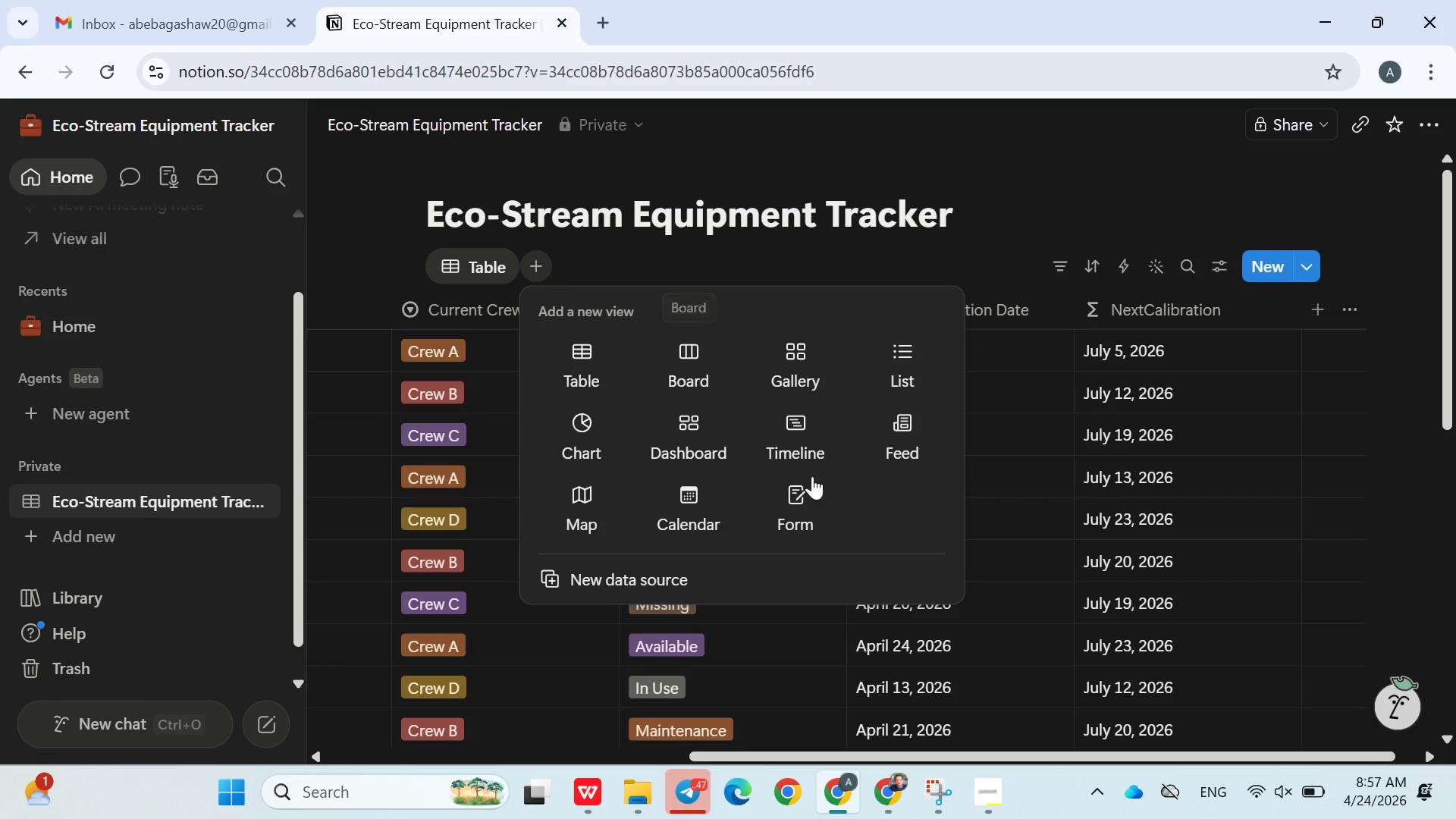 
left_click([1018, 789])
 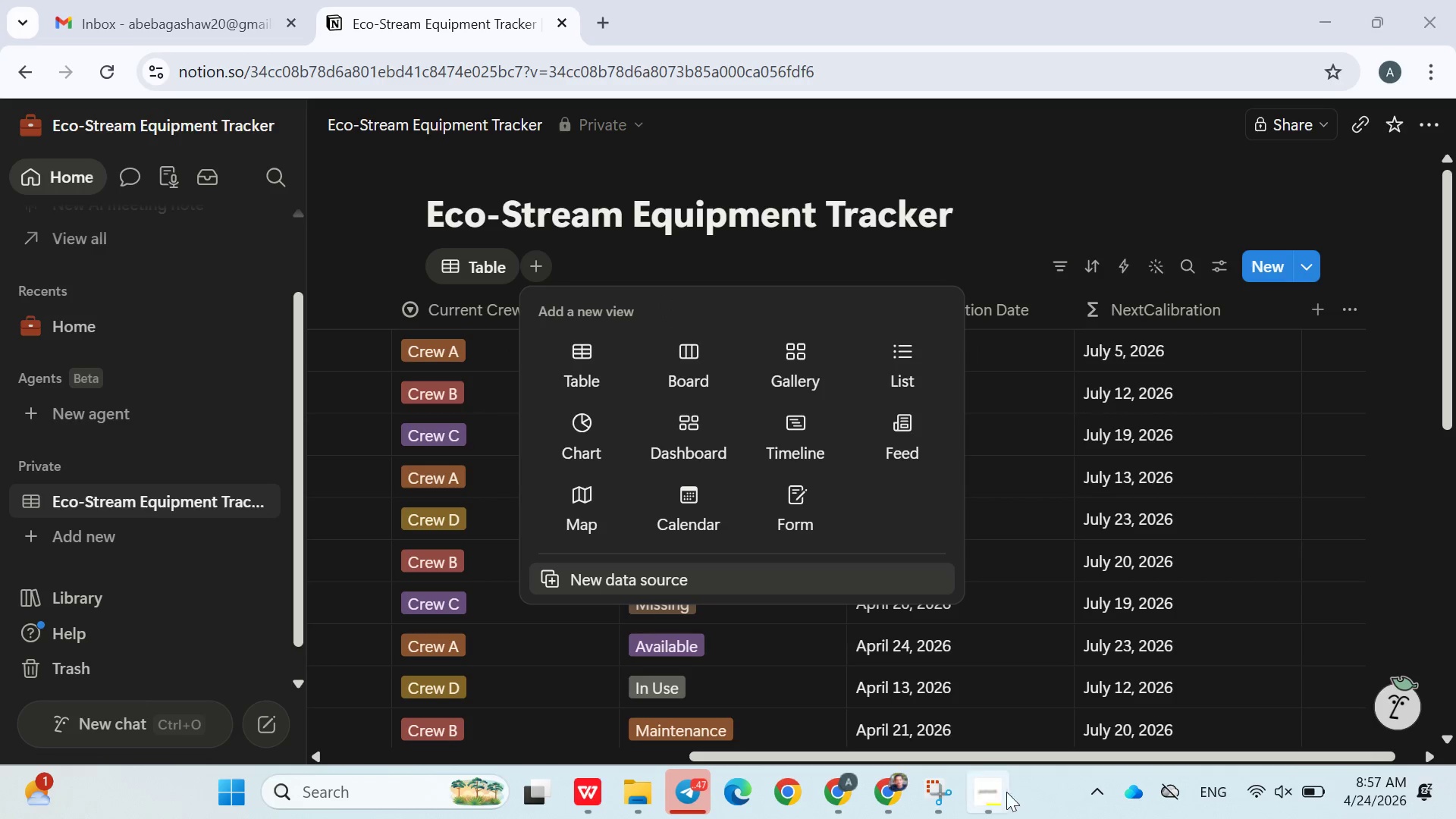 
left_click([999, 795])